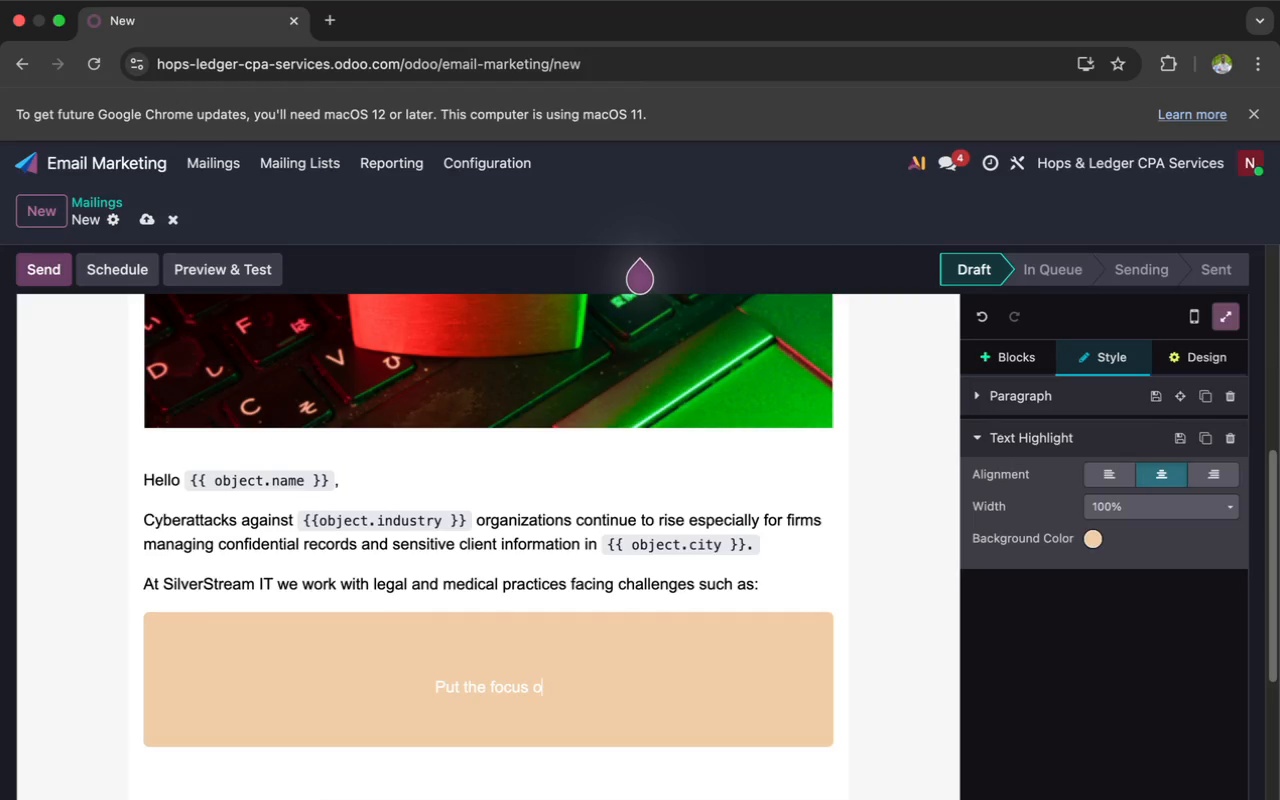 
key(Backspace)
 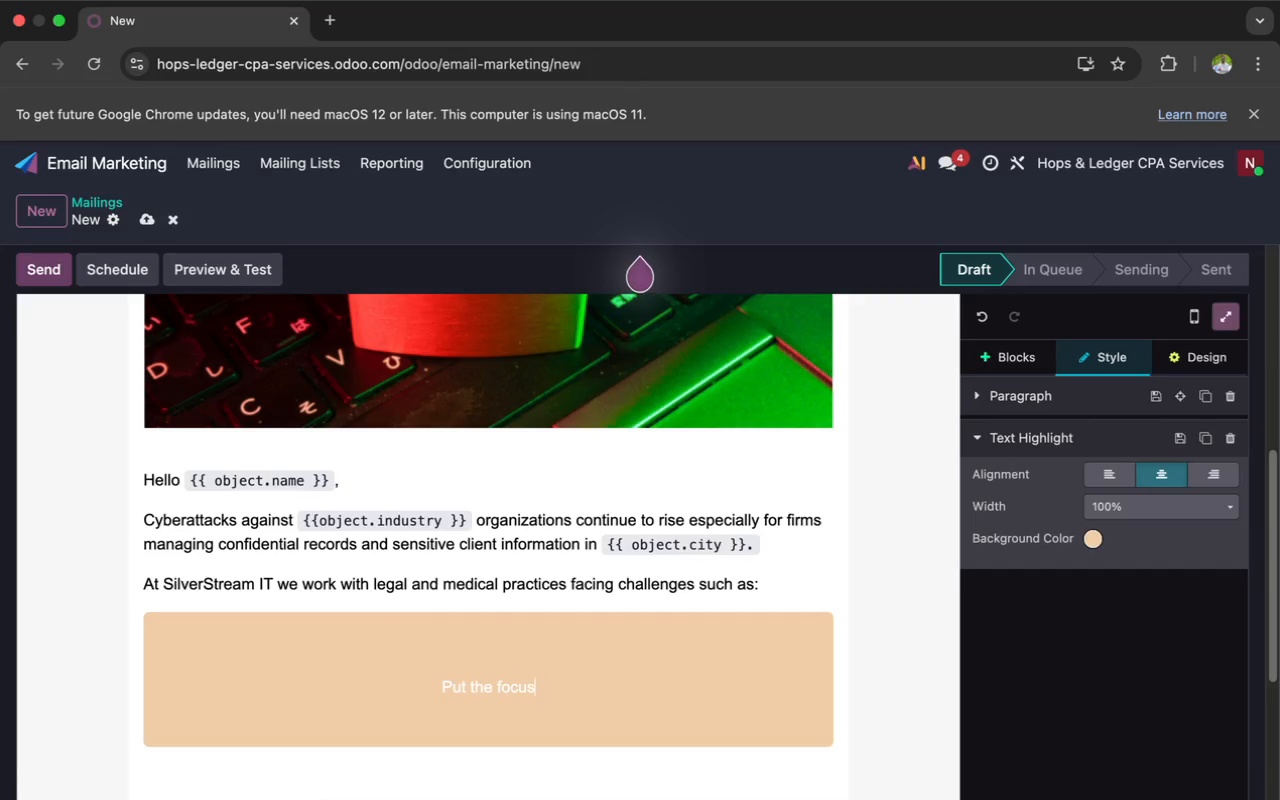 
key(Backspace)
 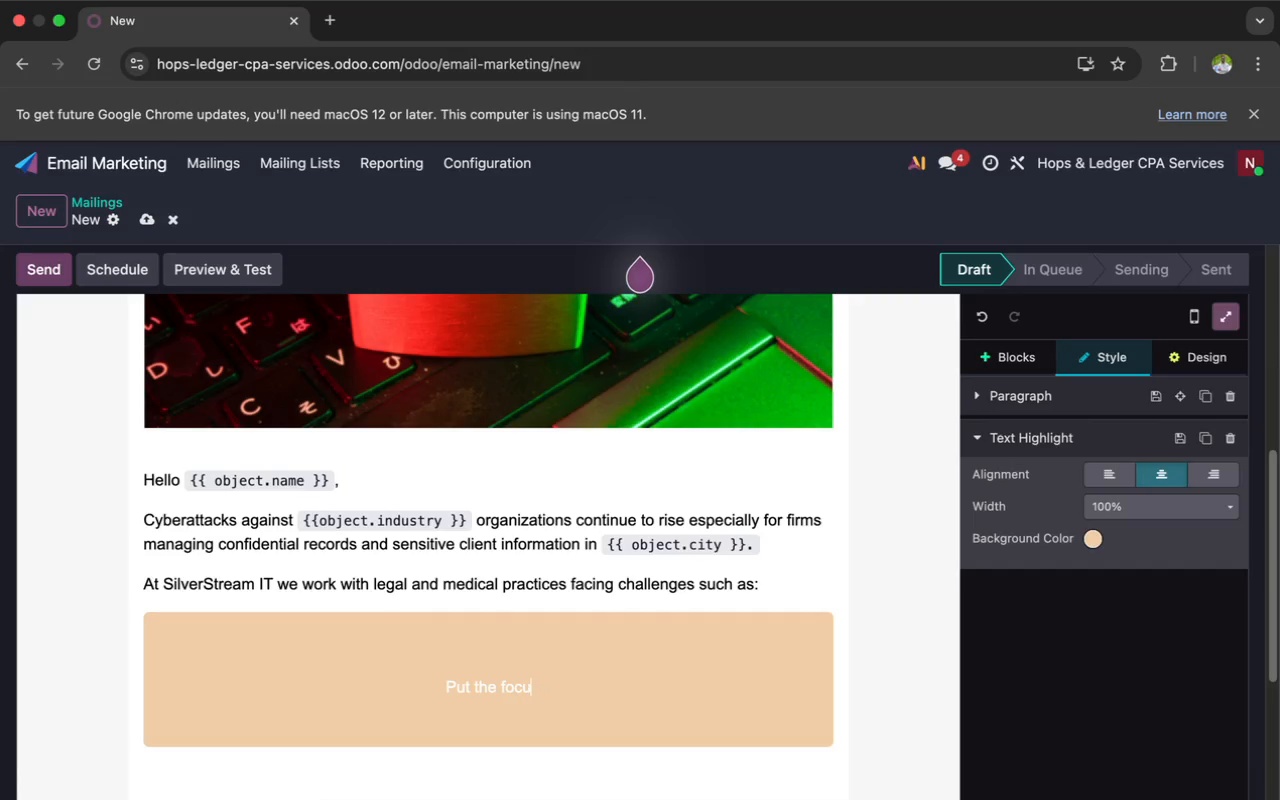 
key(Backspace)
 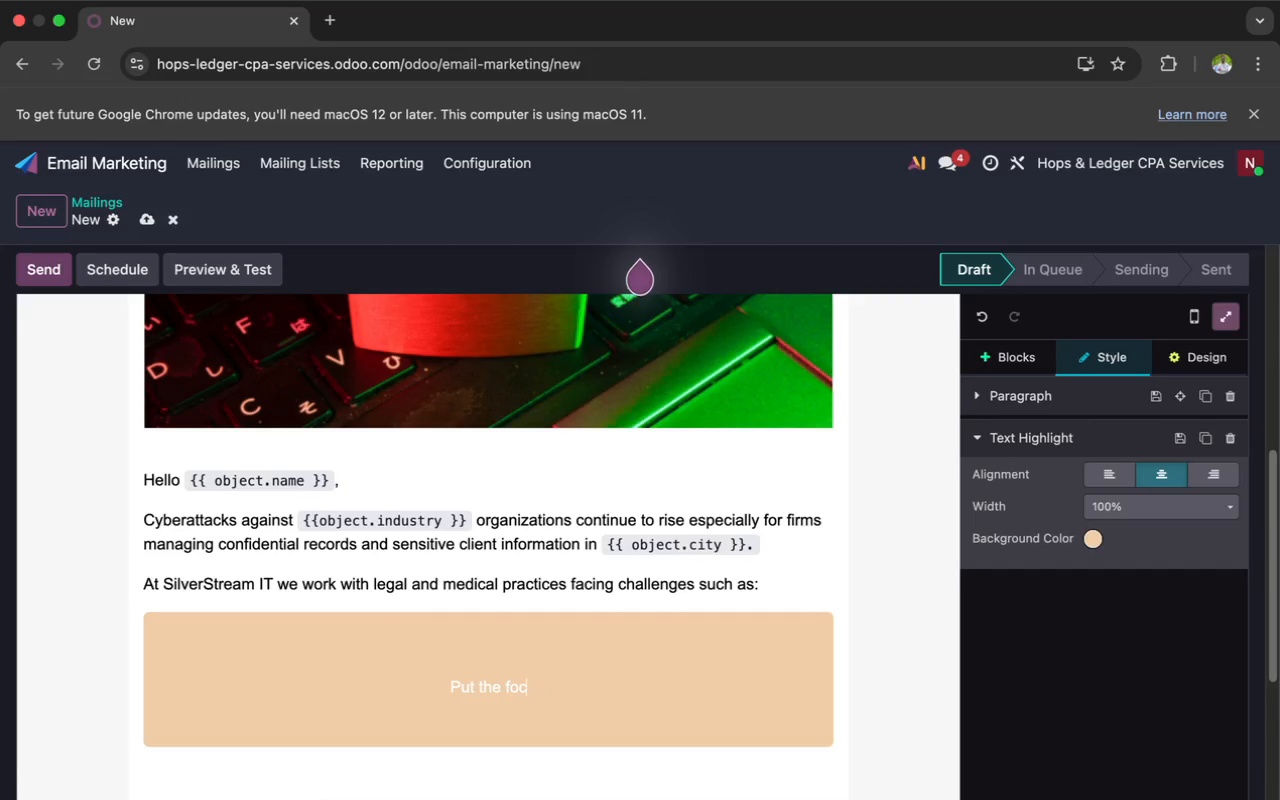 
key(Backspace)
 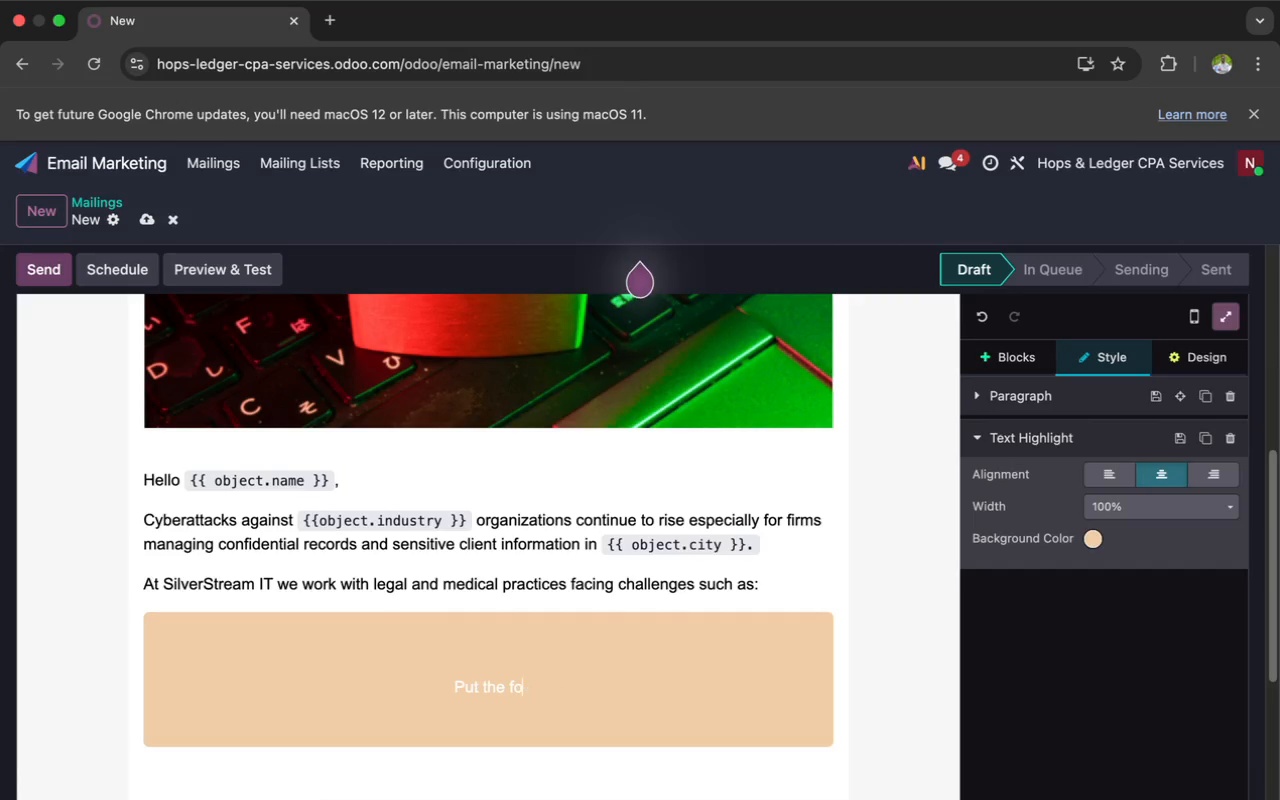 
key(Backspace)
 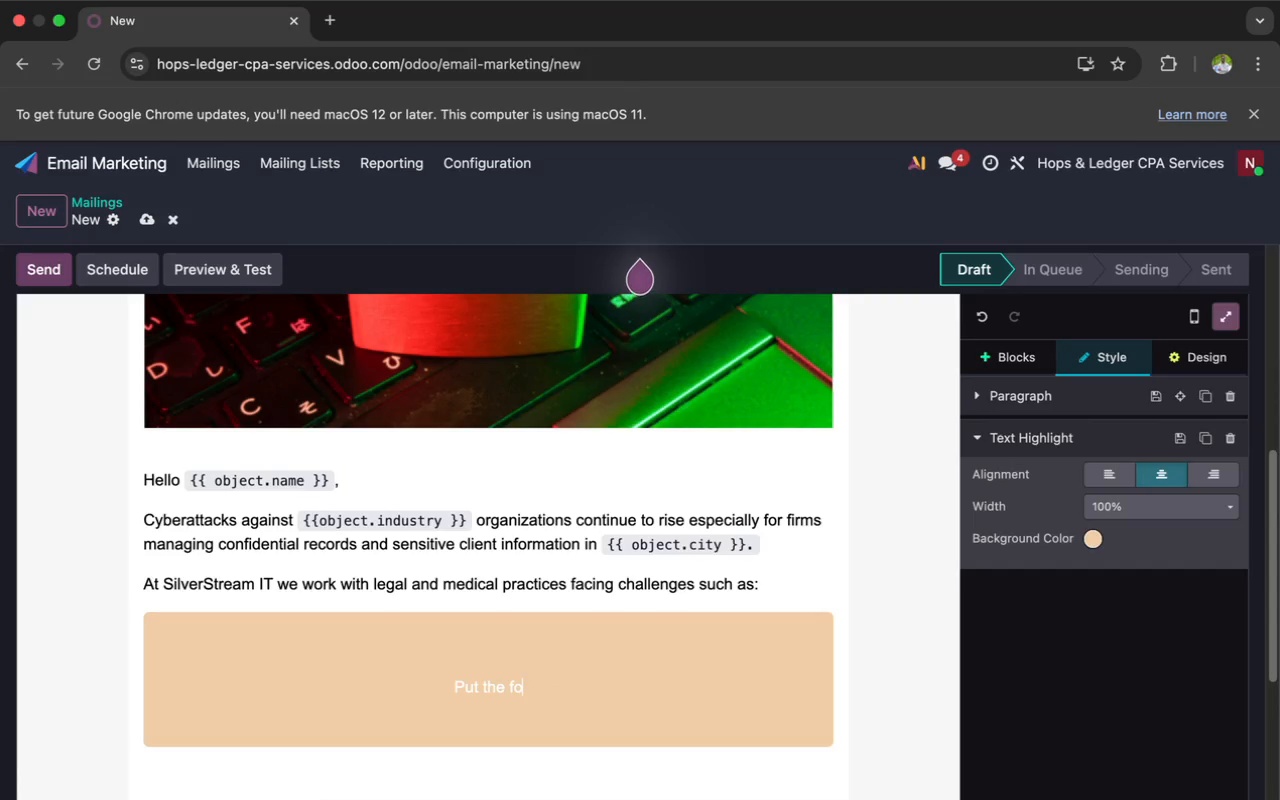 
key(Backspace)
 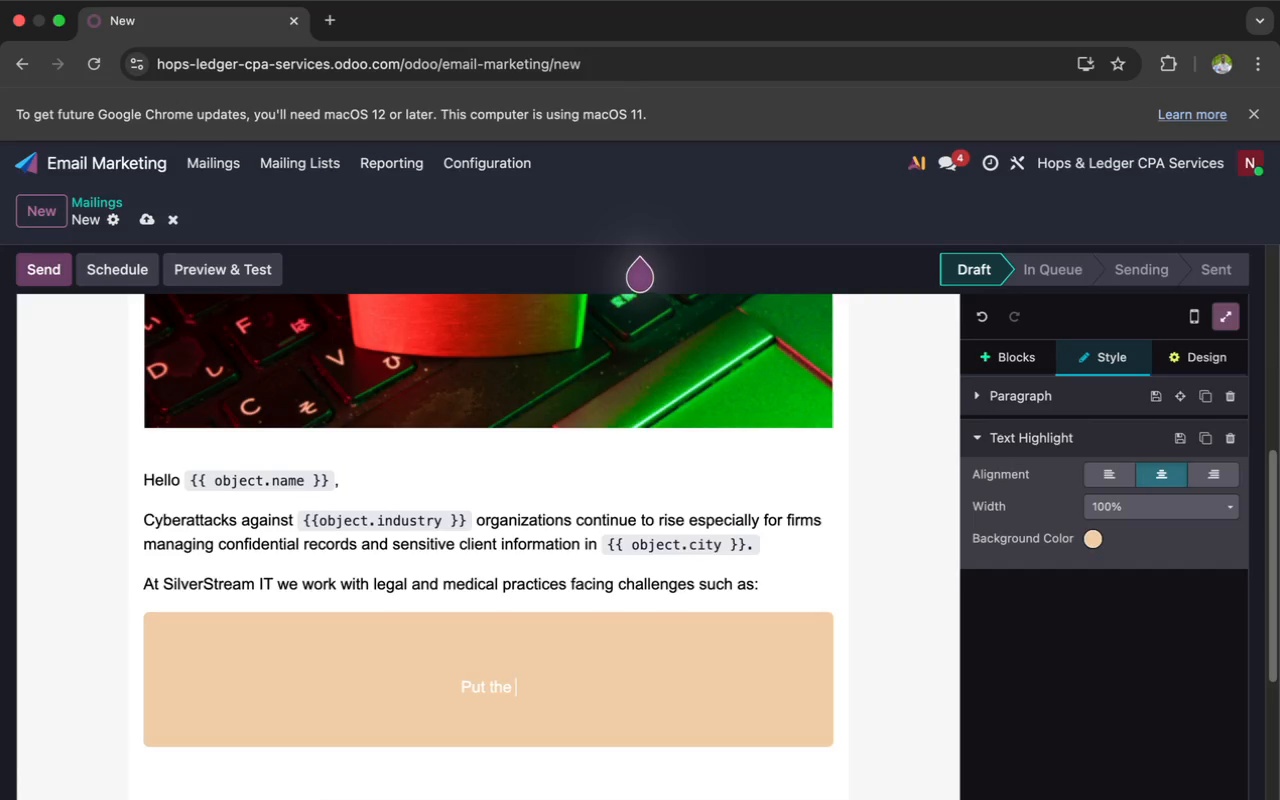 
key(Backspace)
 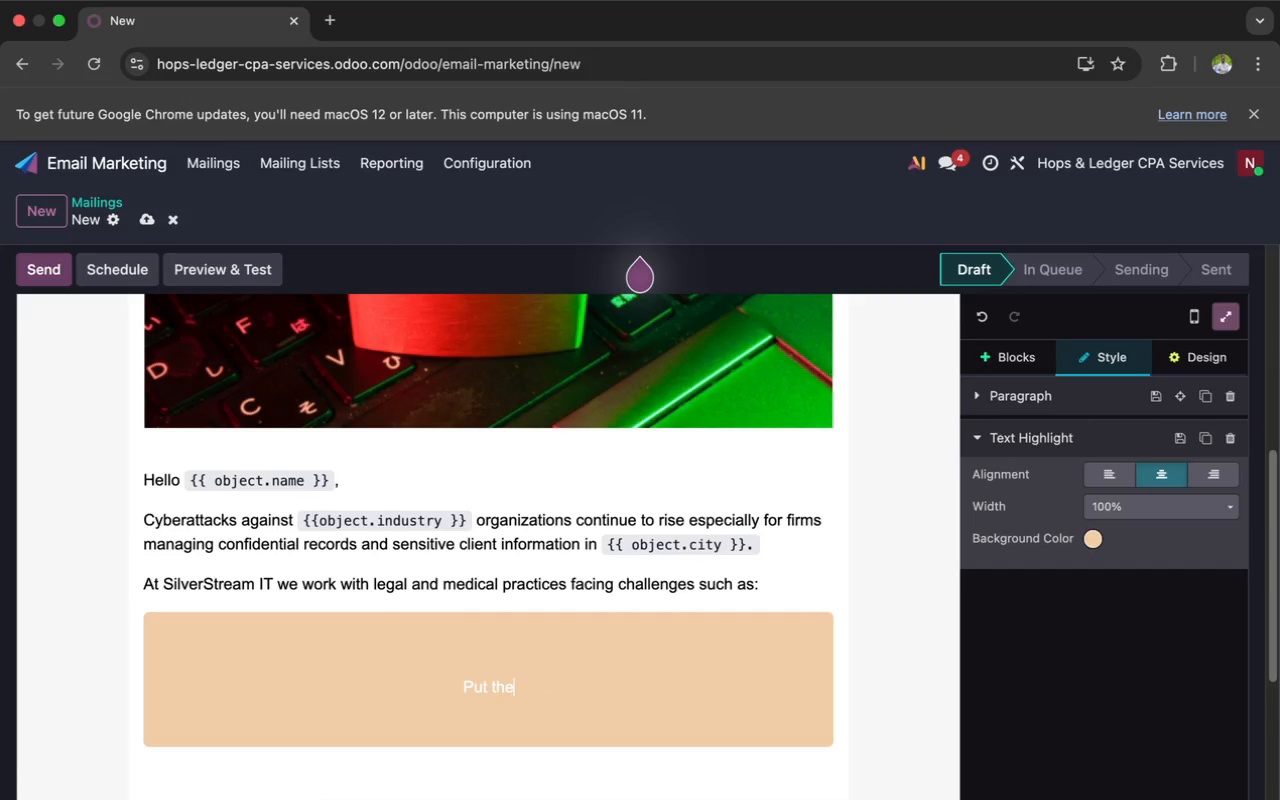 
key(Backspace)
 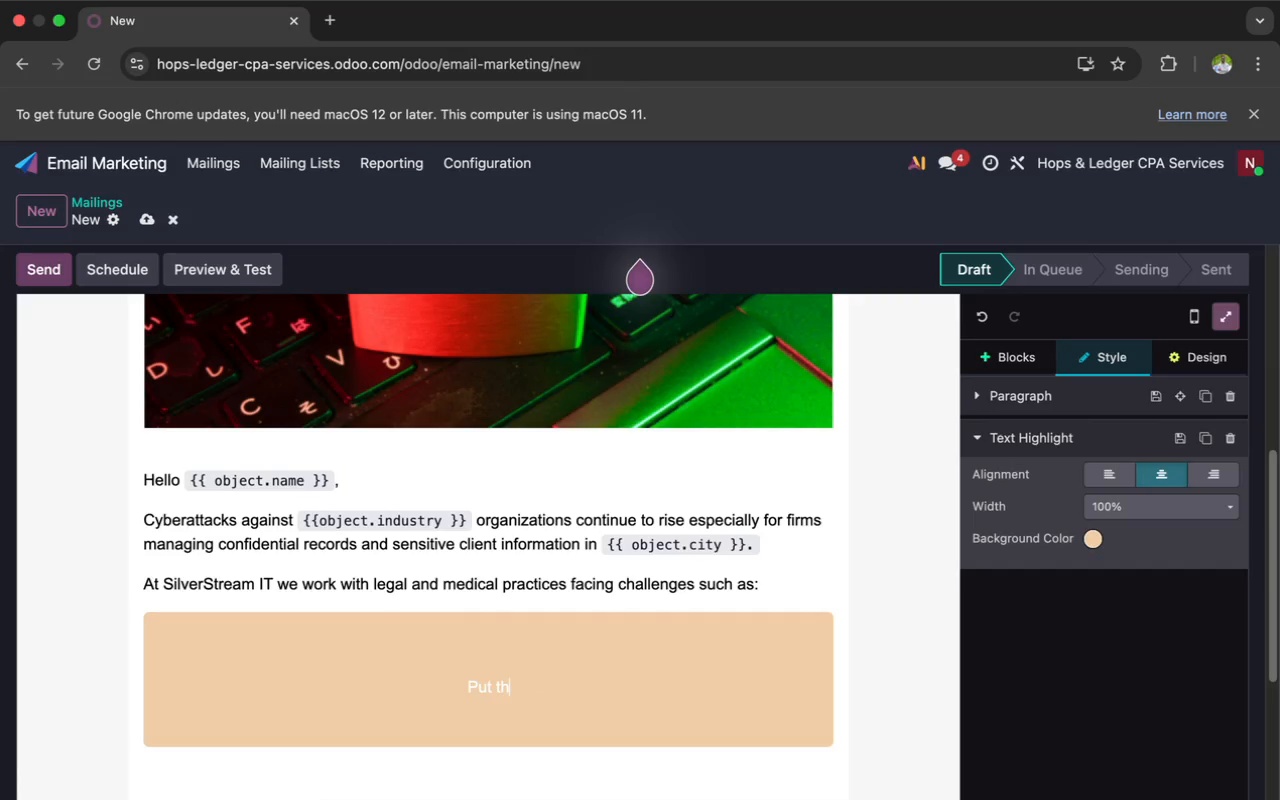 
key(Backspace)
 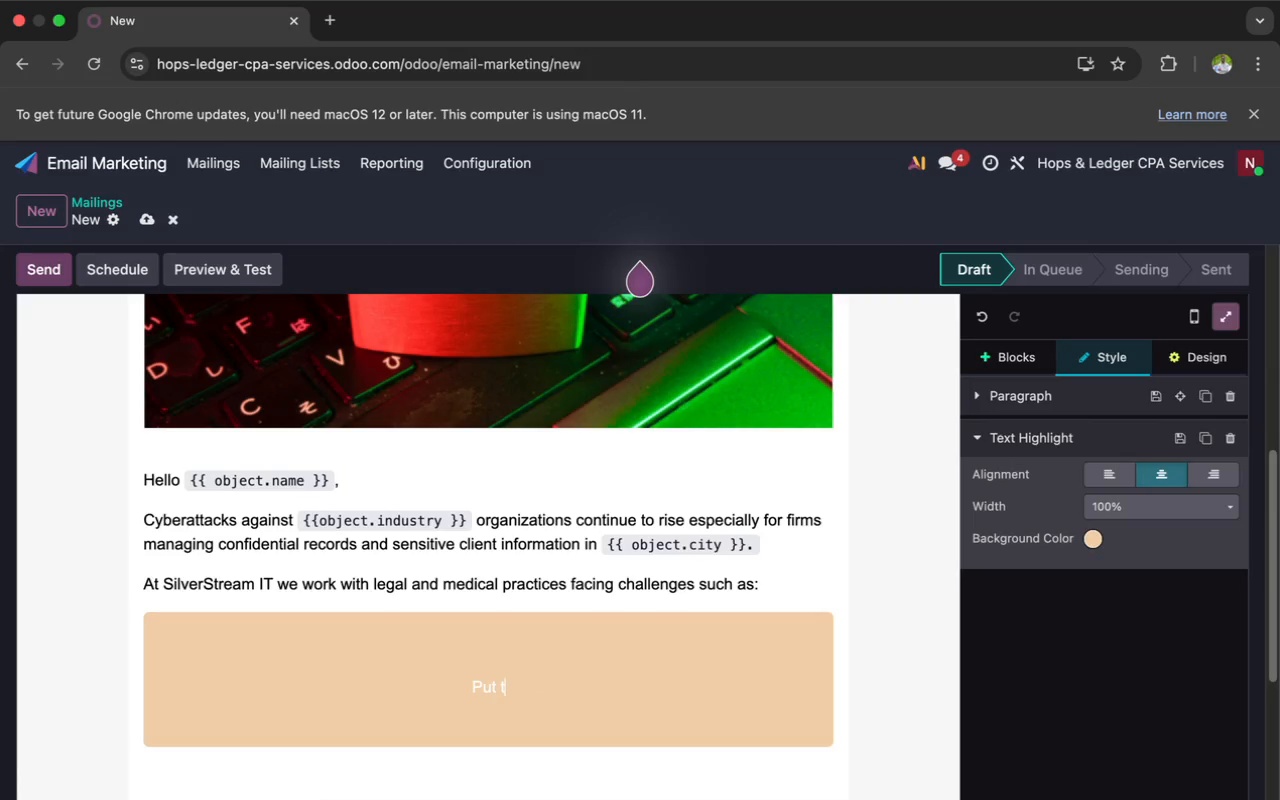 
key(Backspace)
 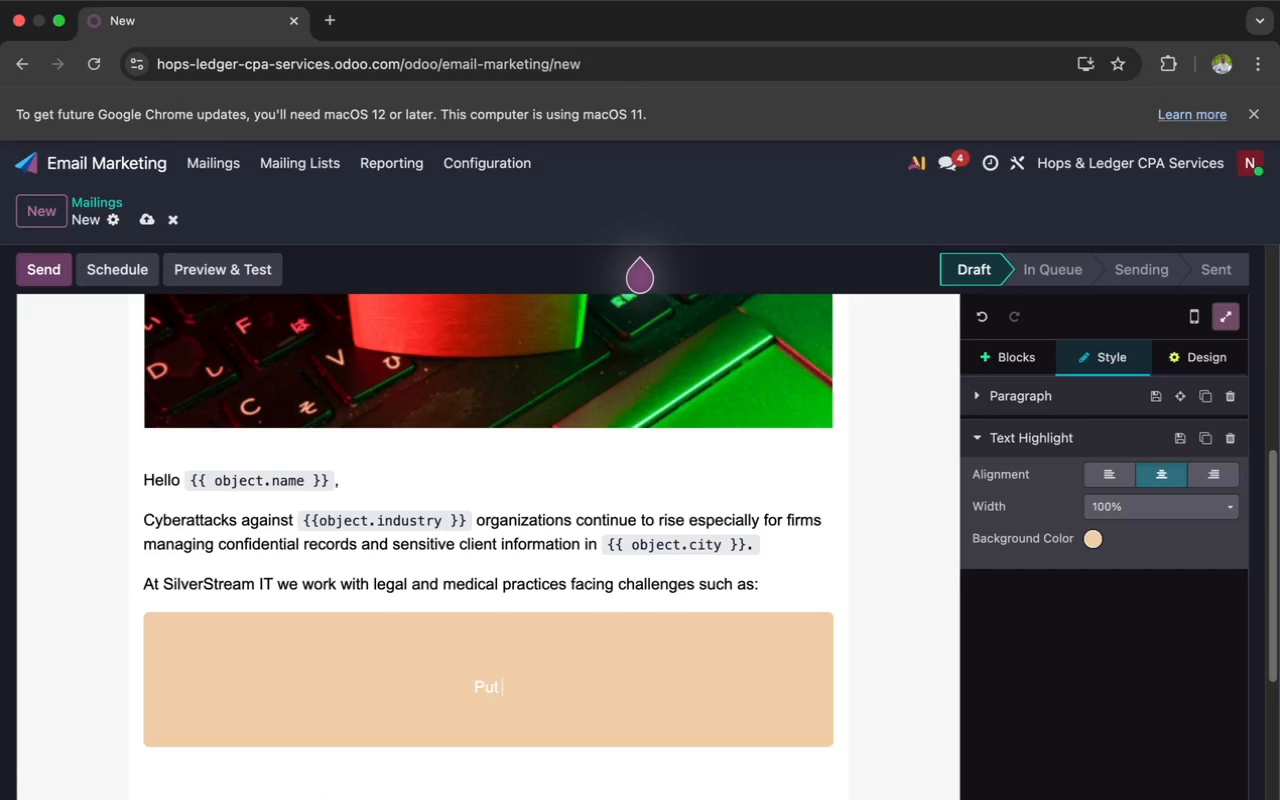 
key(Backspace)
 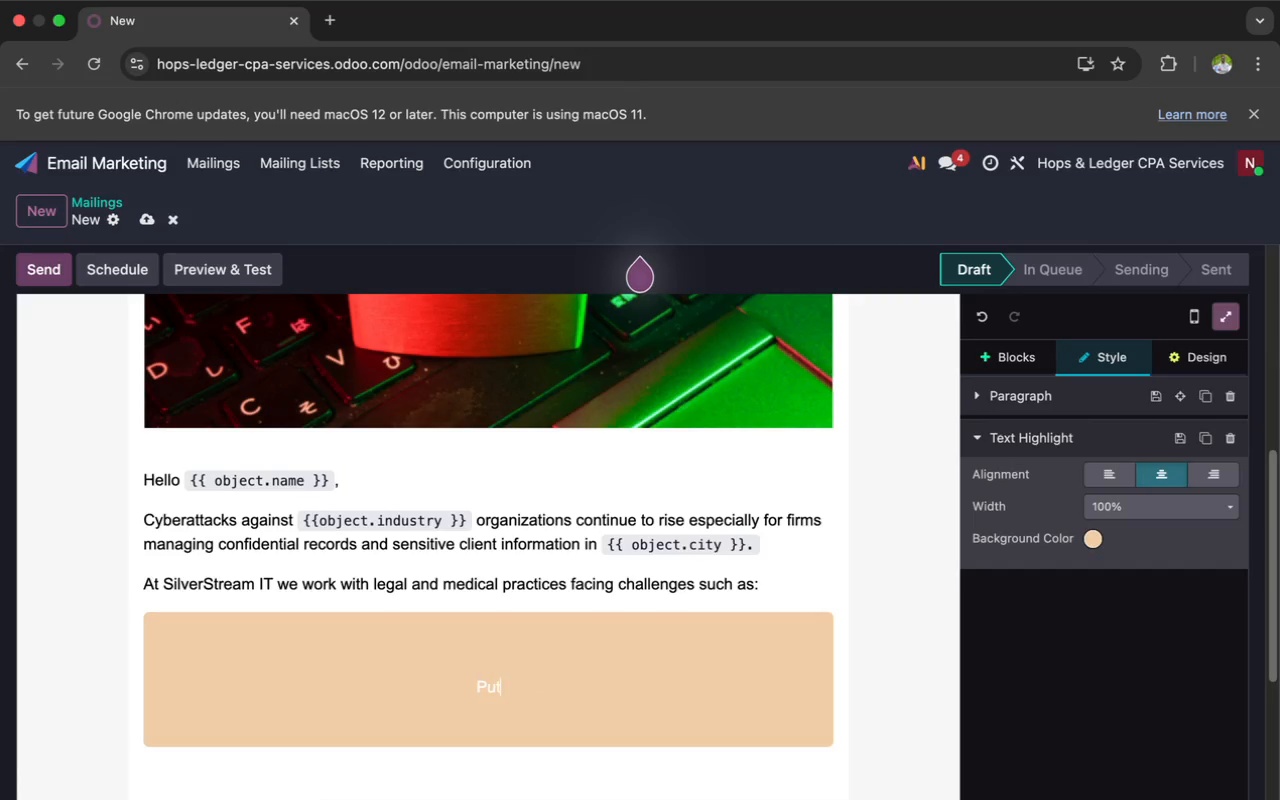 
key(Backspace)
 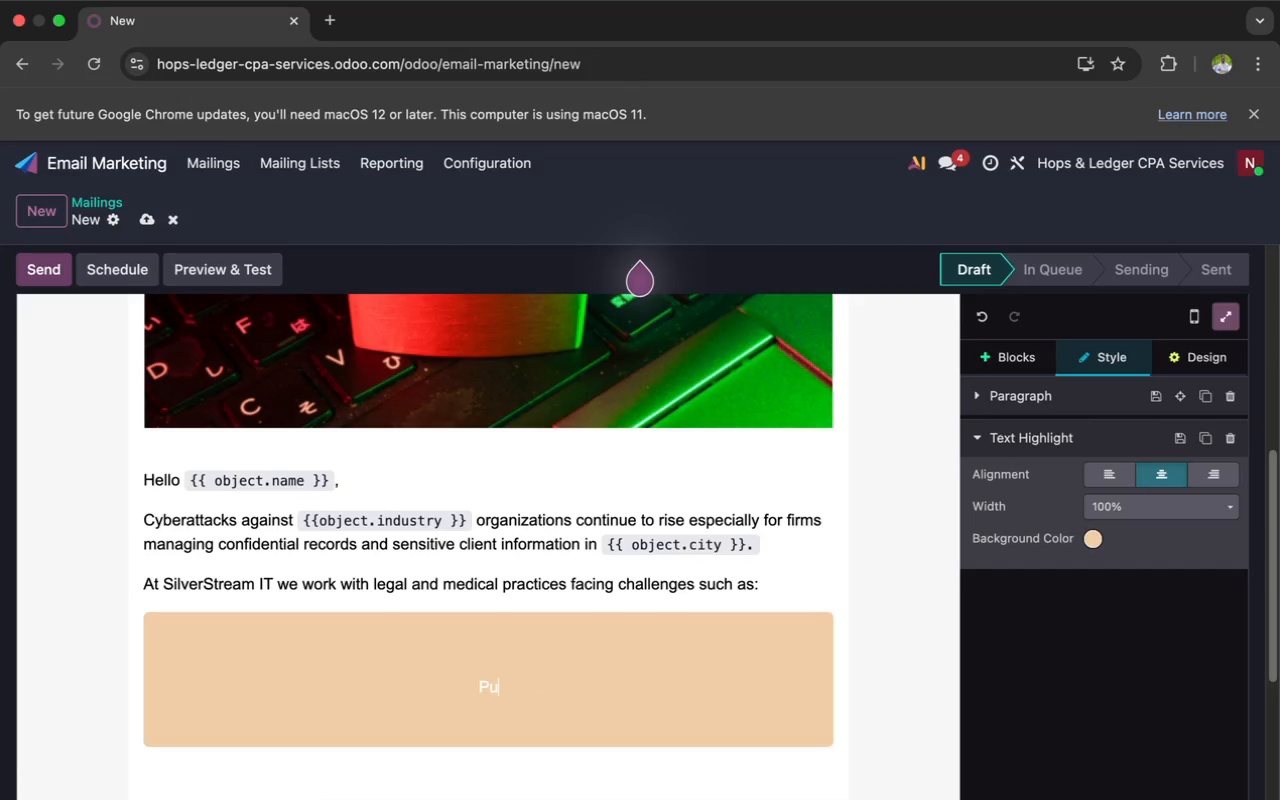 
key(Backspace)
 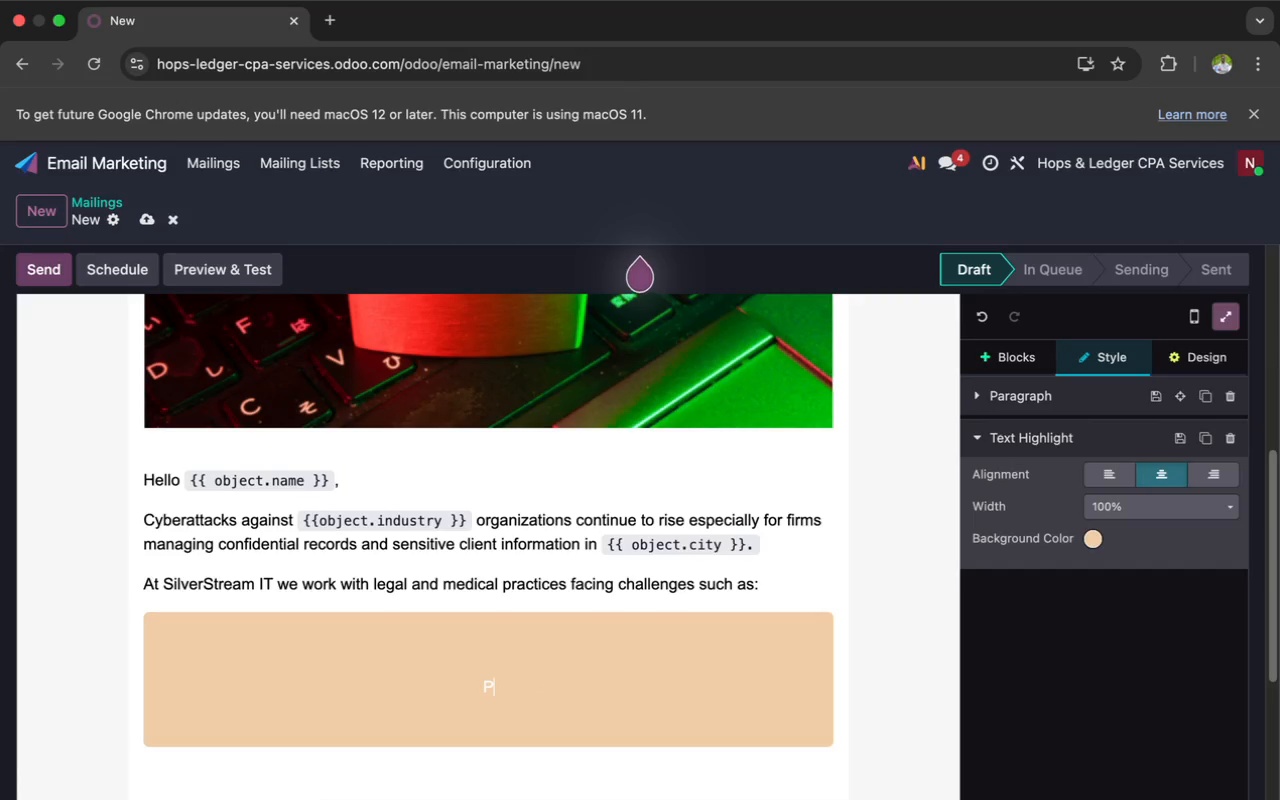 
key(Backspace)
 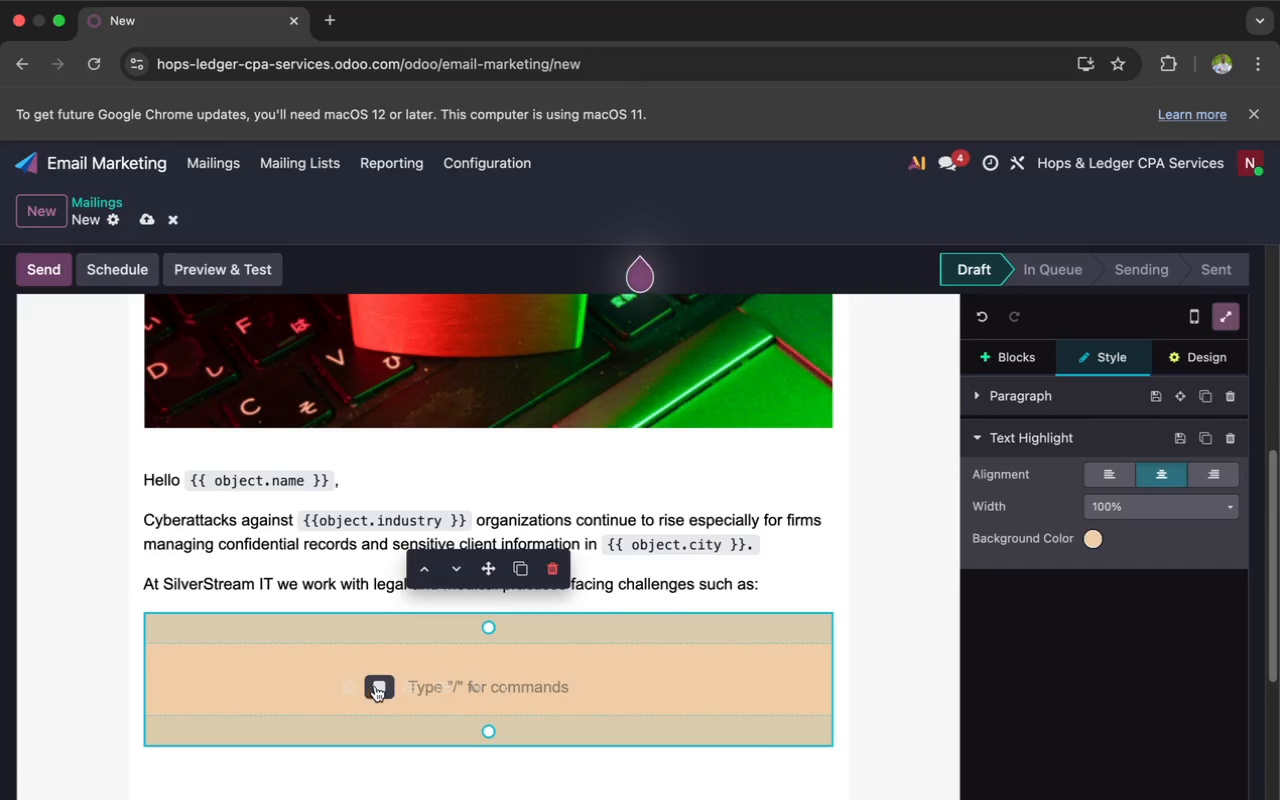 
wait(5.14)
 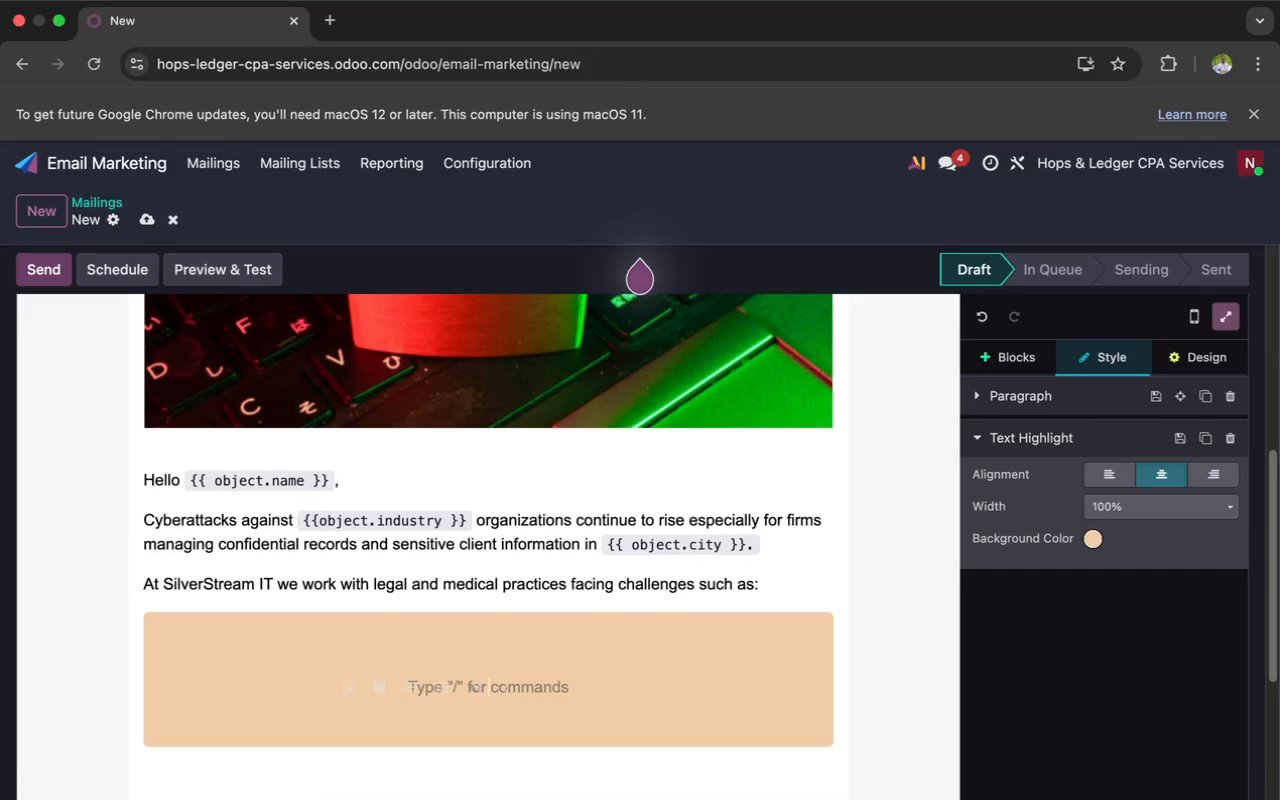 
left_click([411, 687])
 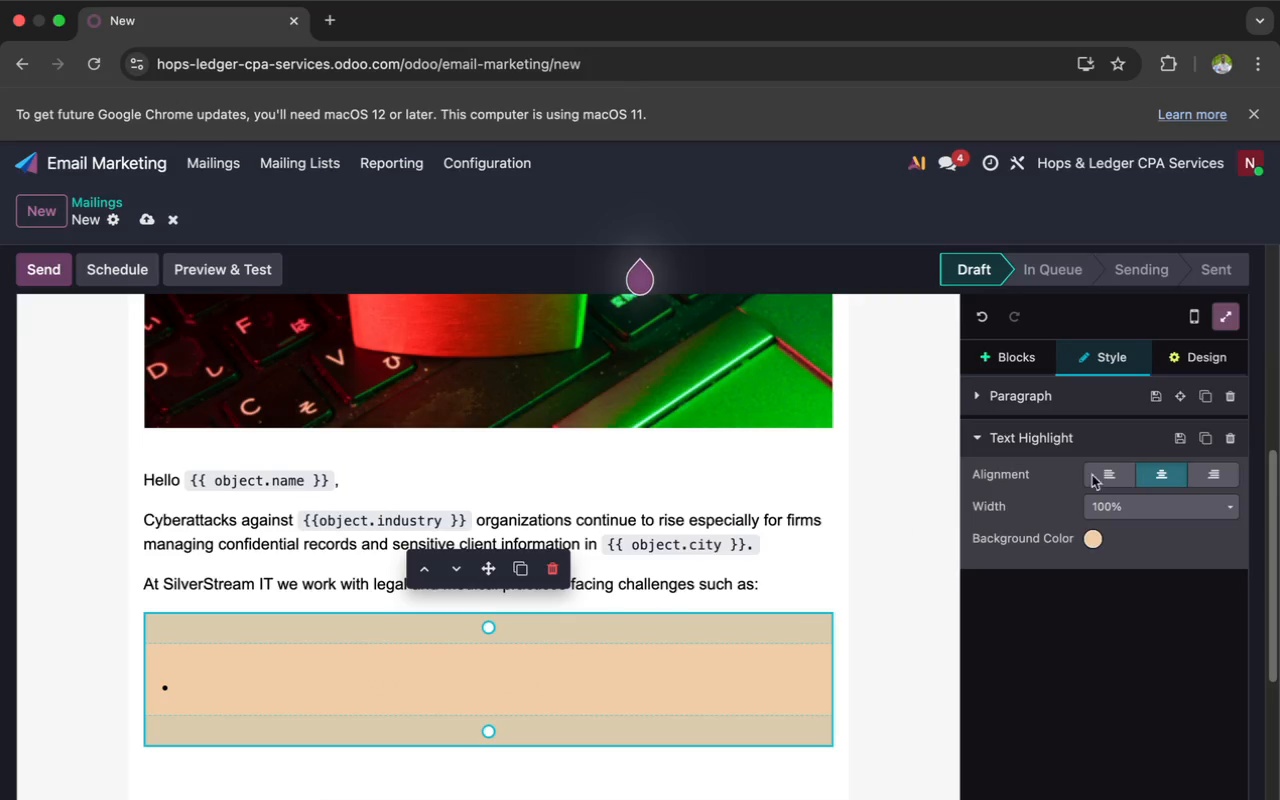 
left_click([1110, 472])
 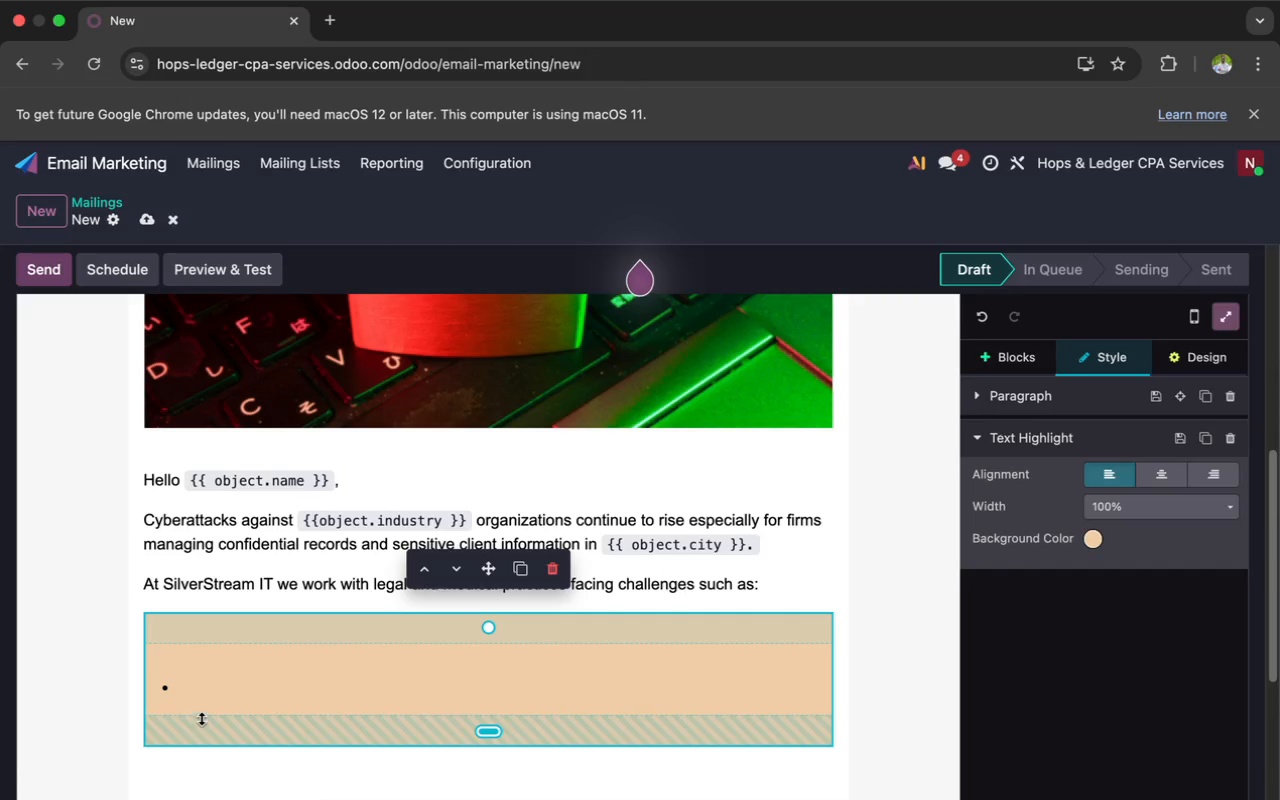 
left_click([188, 692])
 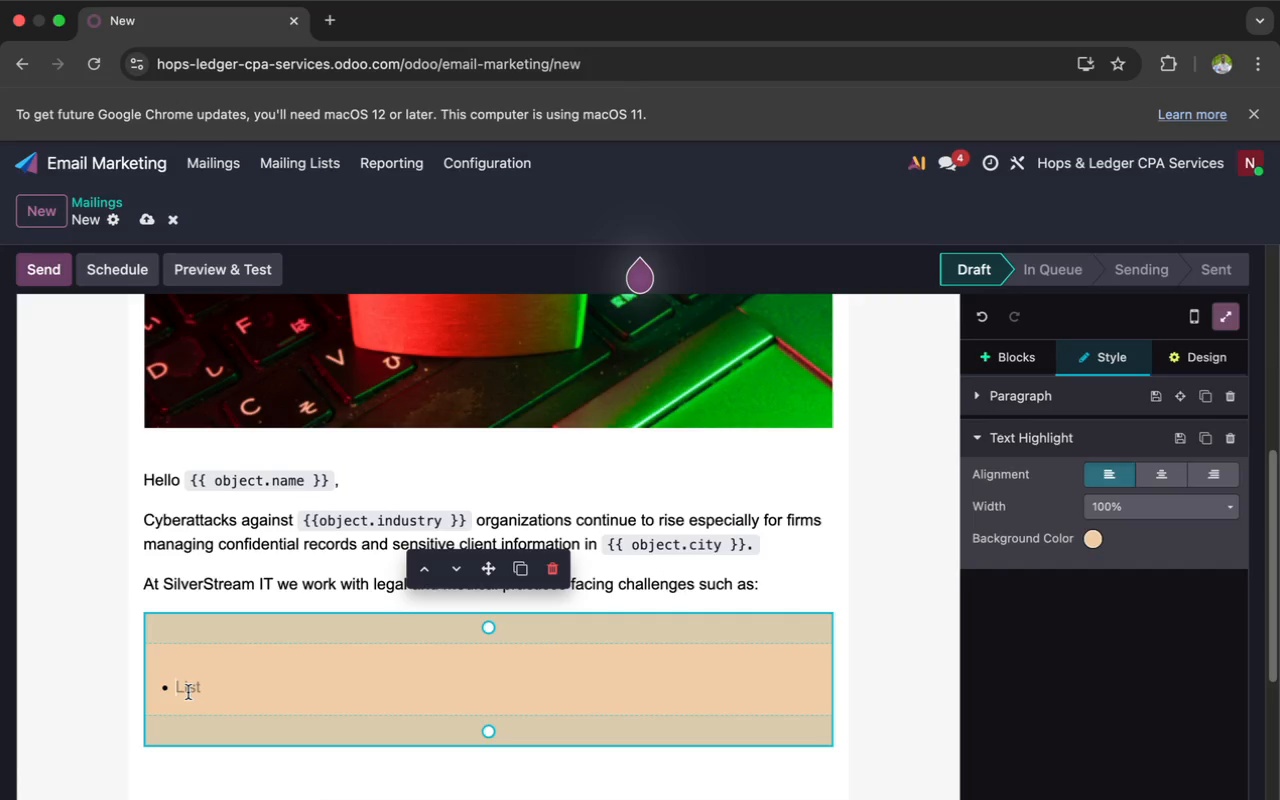 
type(Ransomwa)
 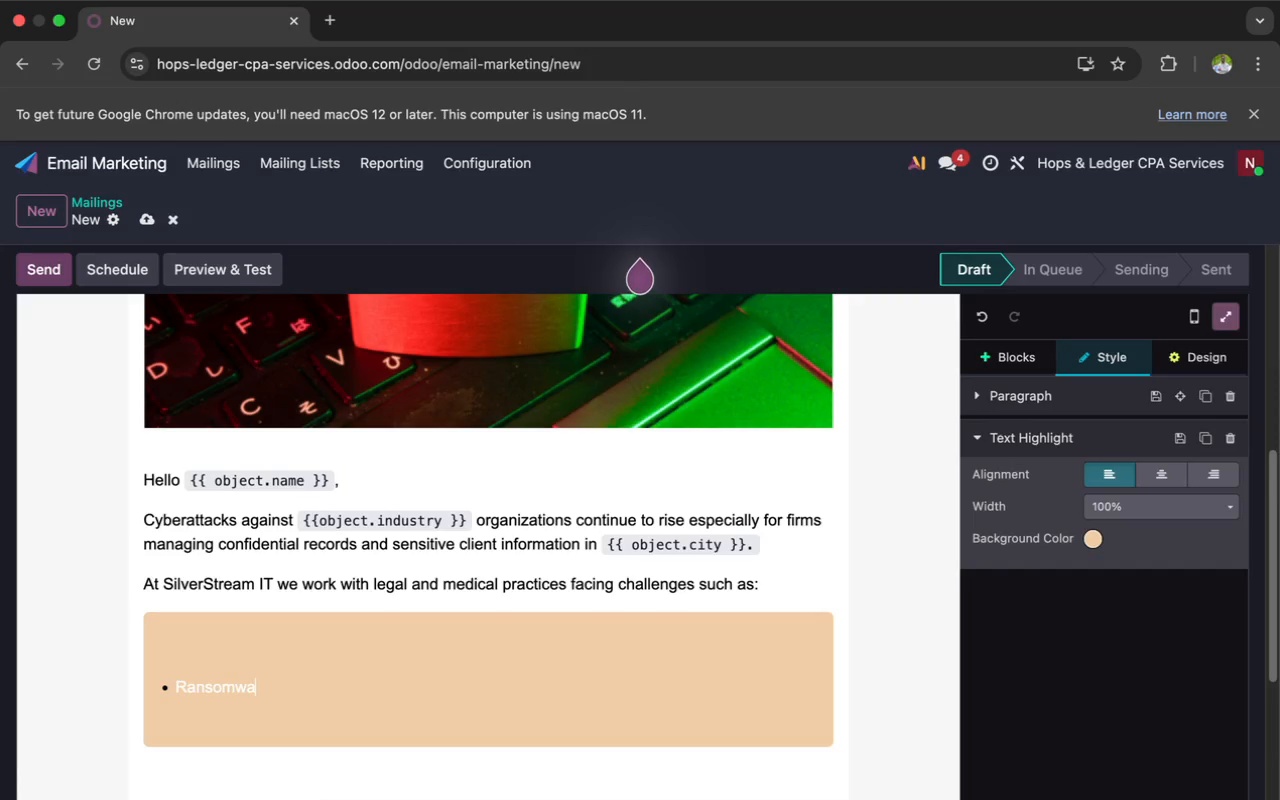 
type(re)
 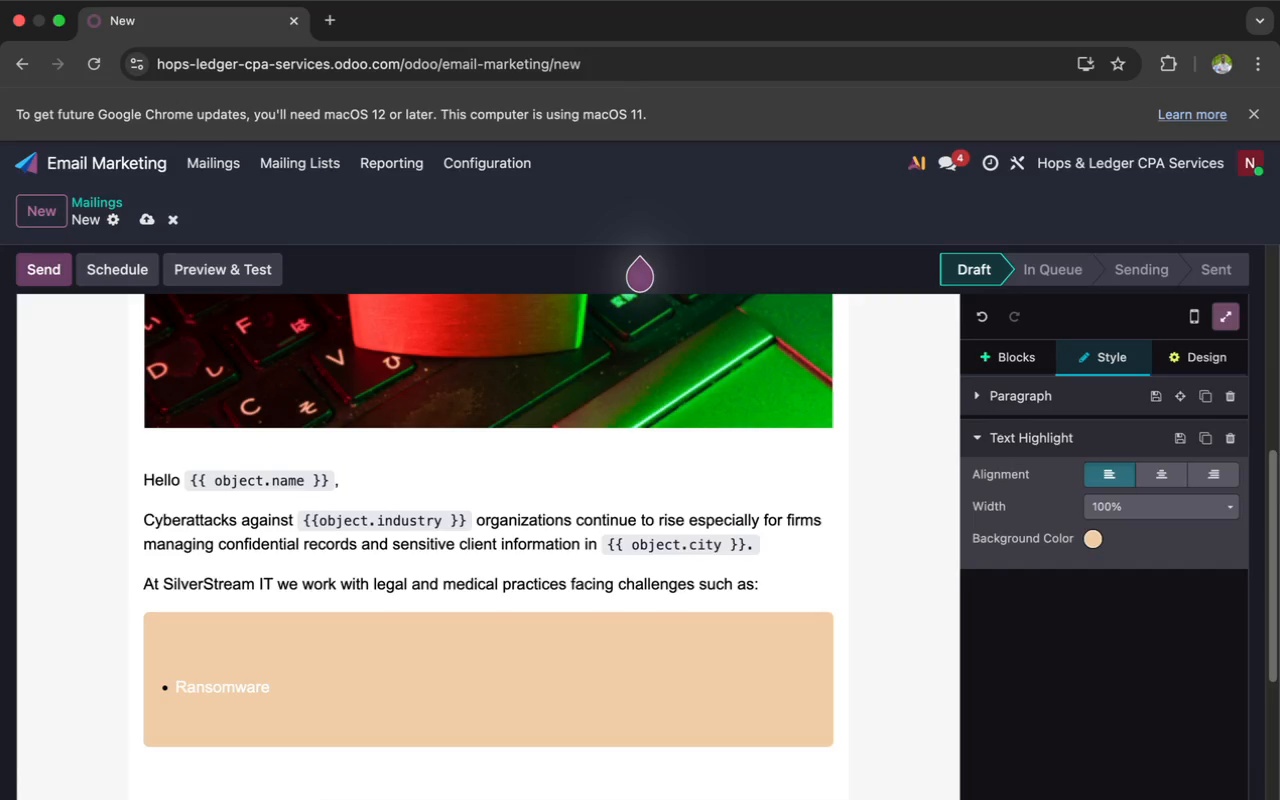 
wait(6.96)
 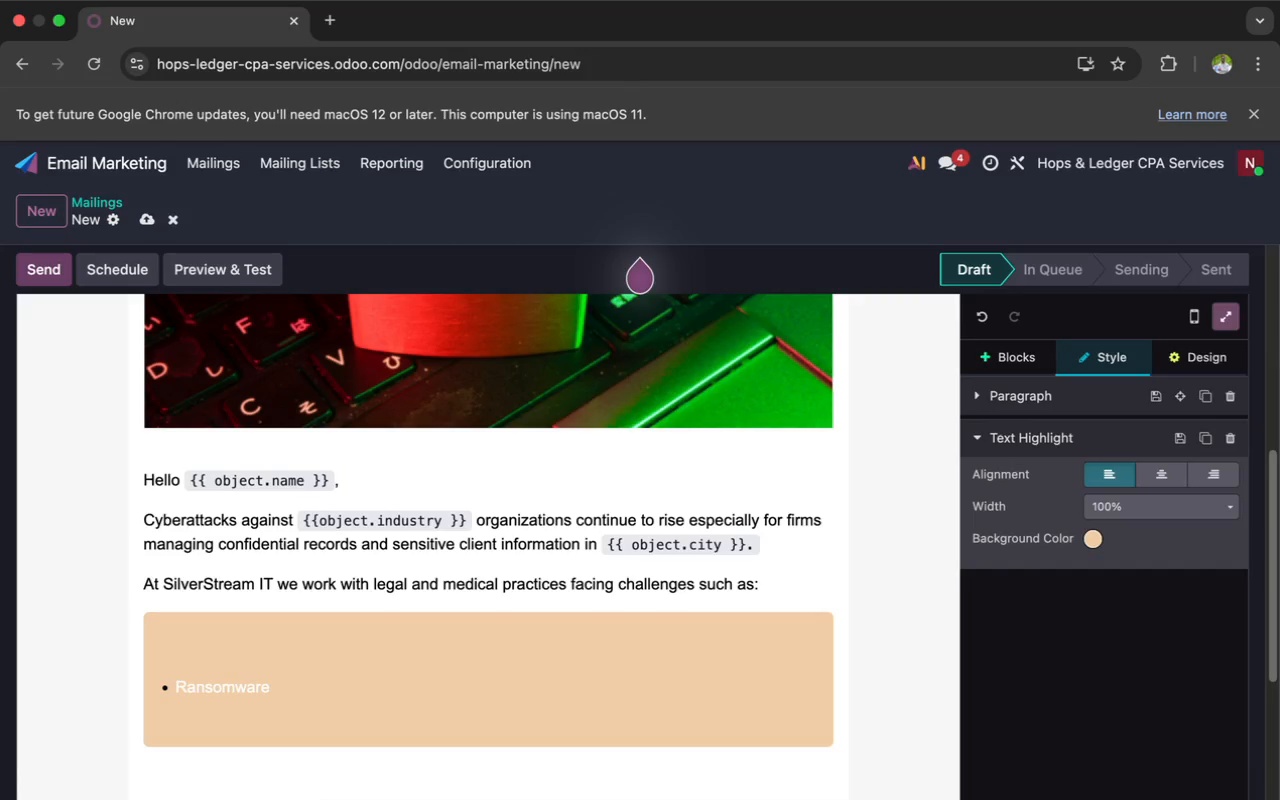 
type( atta)
 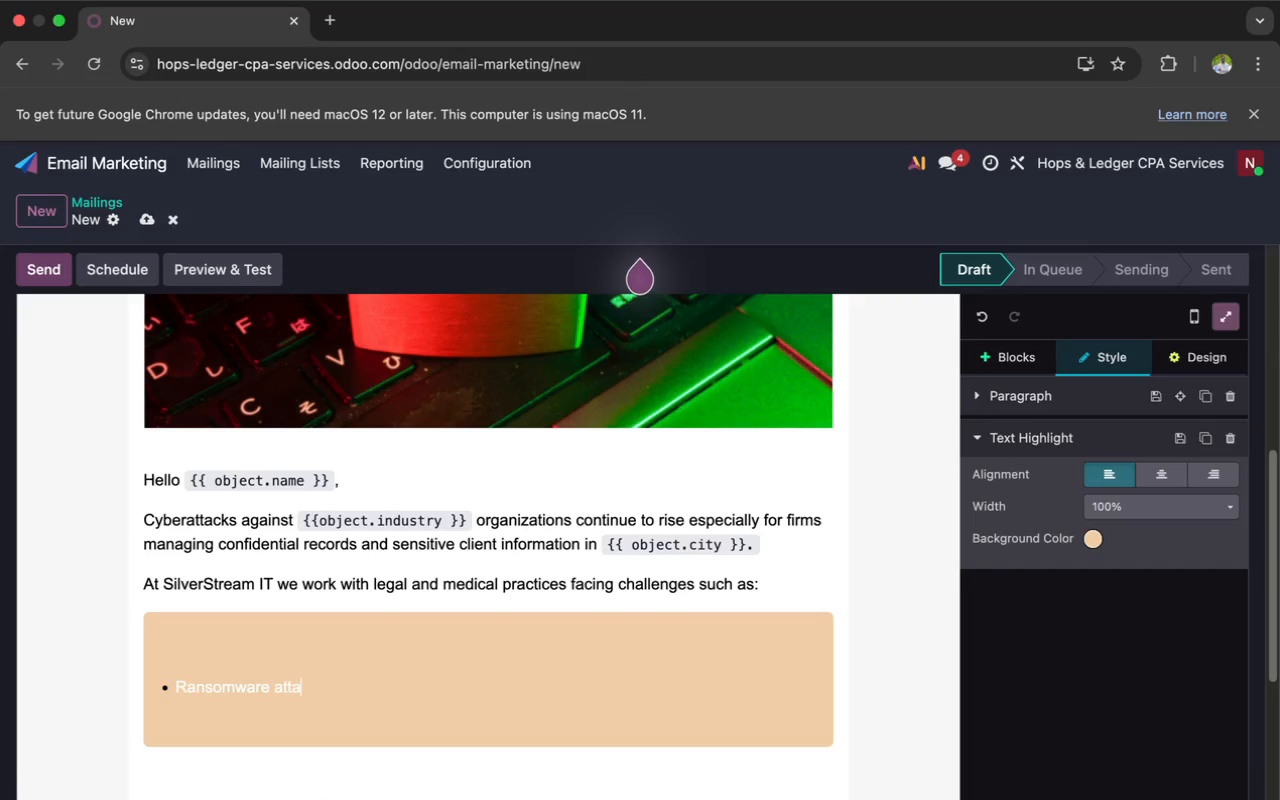 
wait(25.12)
 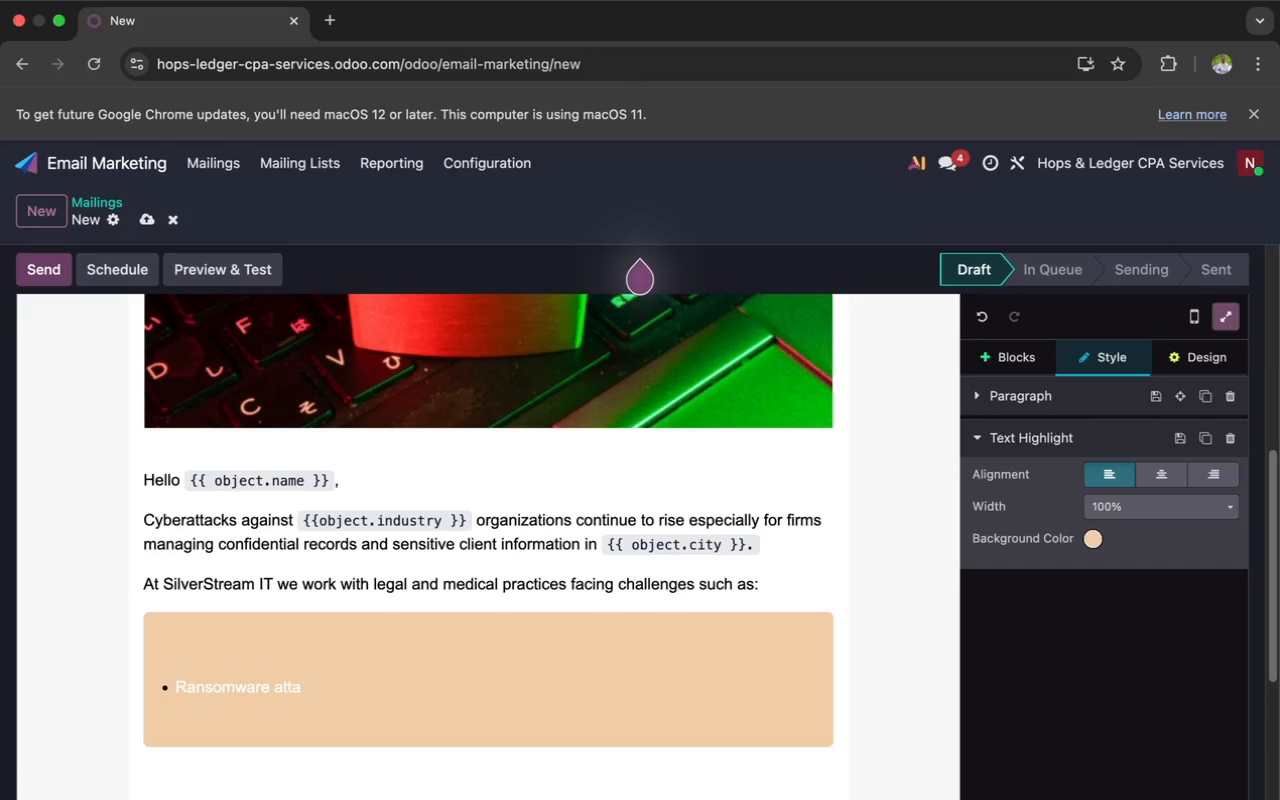 
type(ack)
 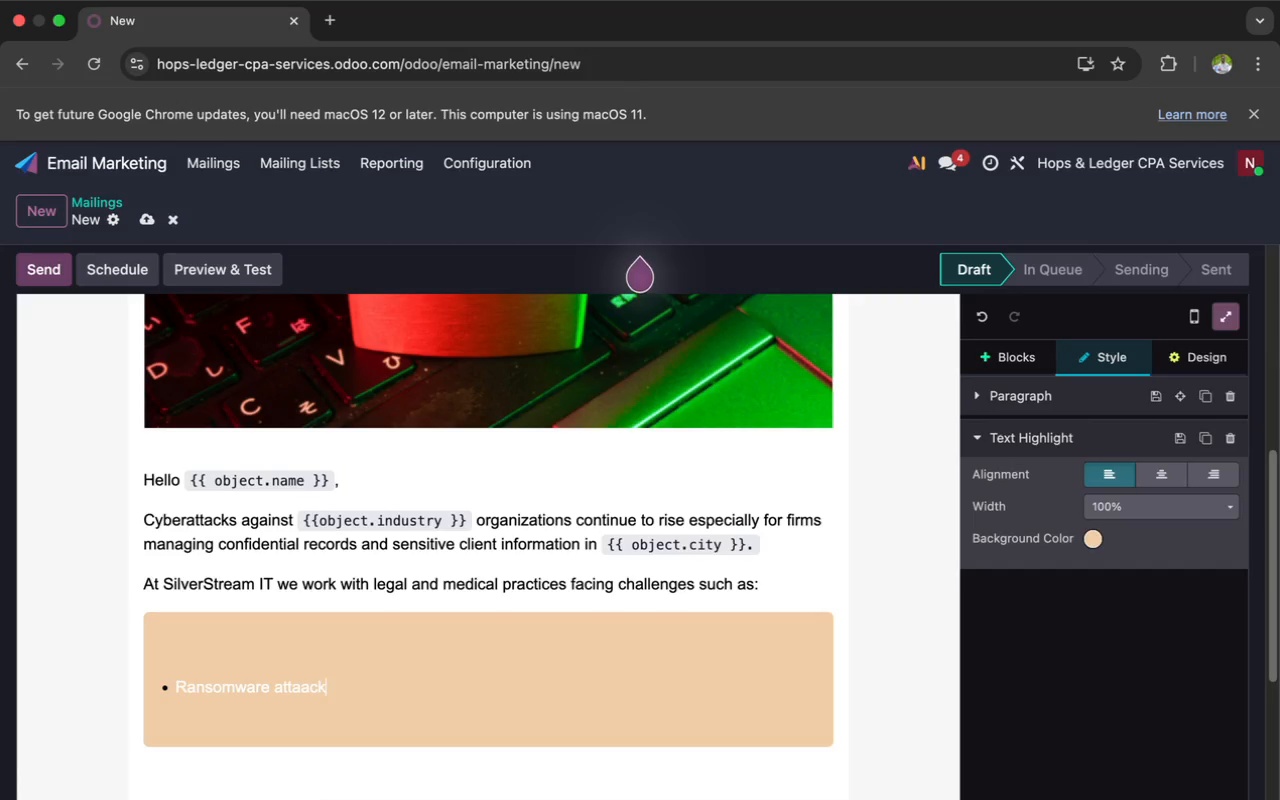 
key(S)
 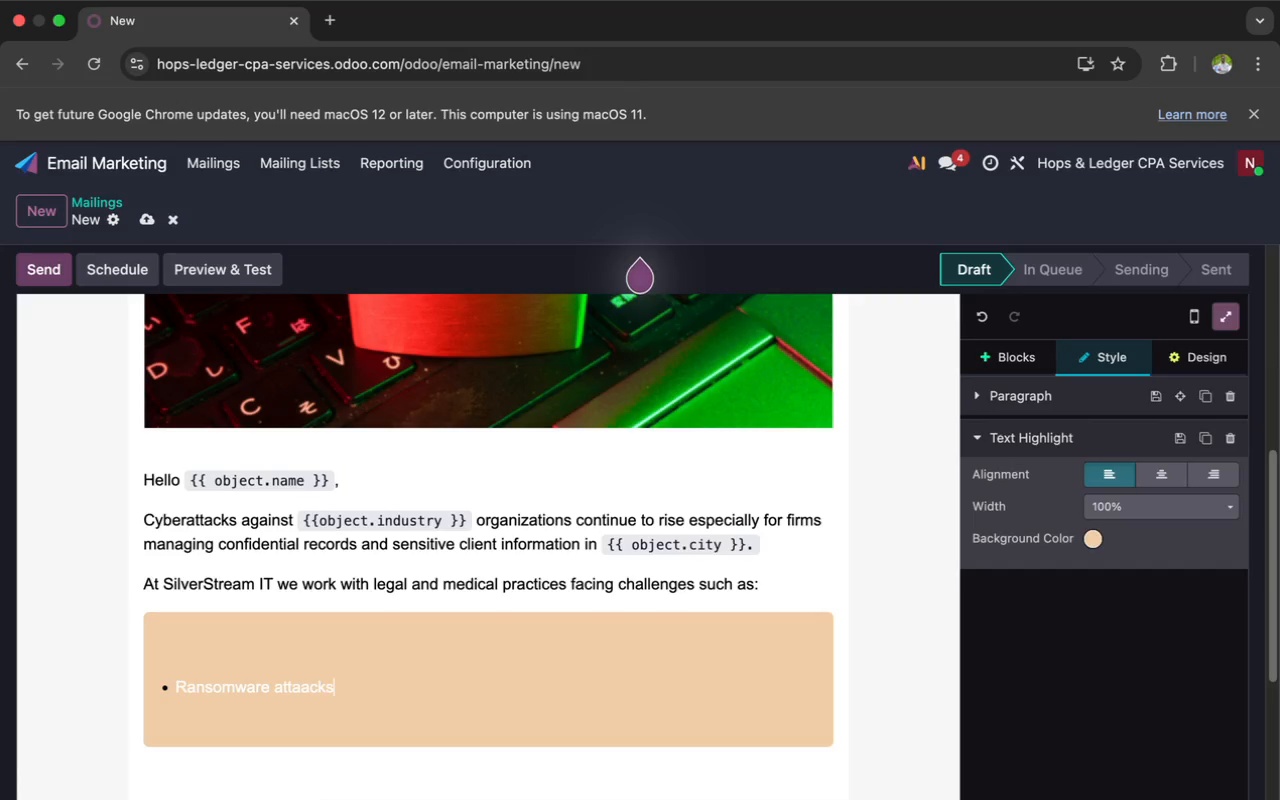 
key(Enter)
 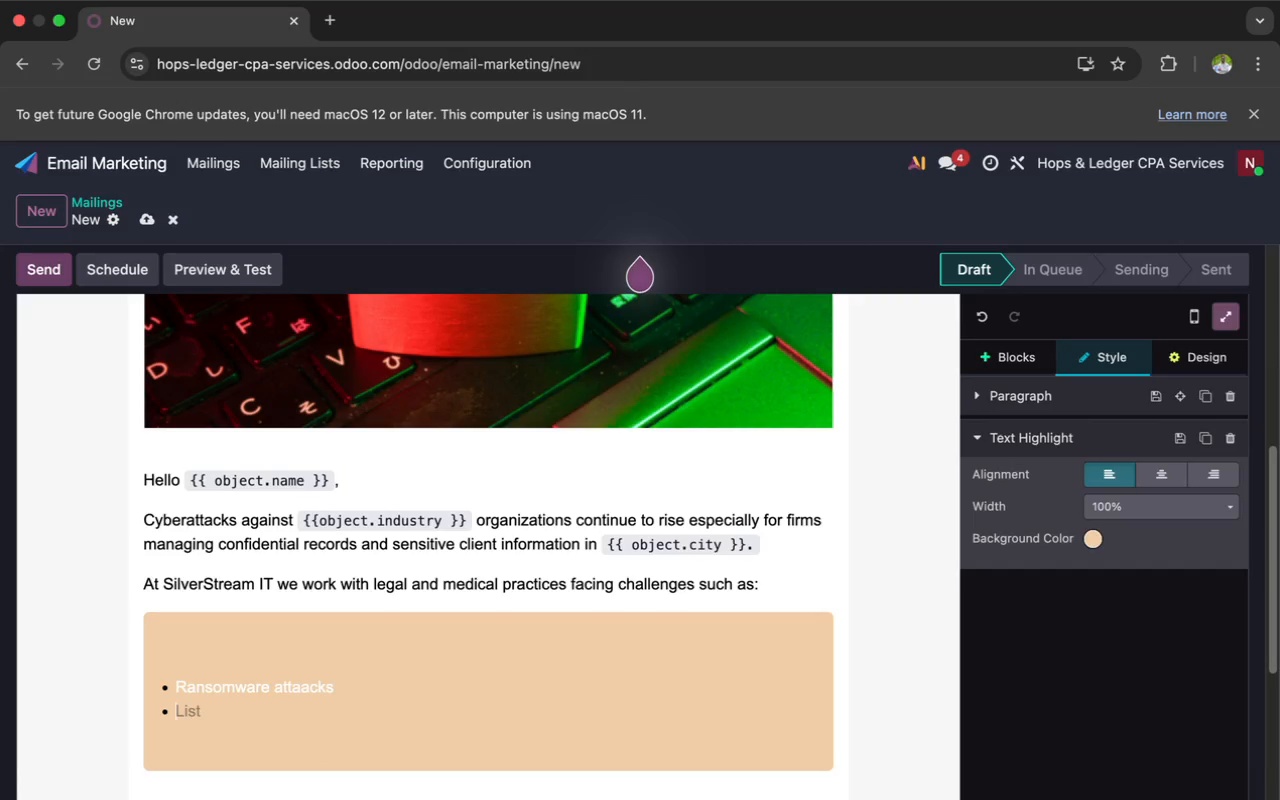 
type(Cloud security)
 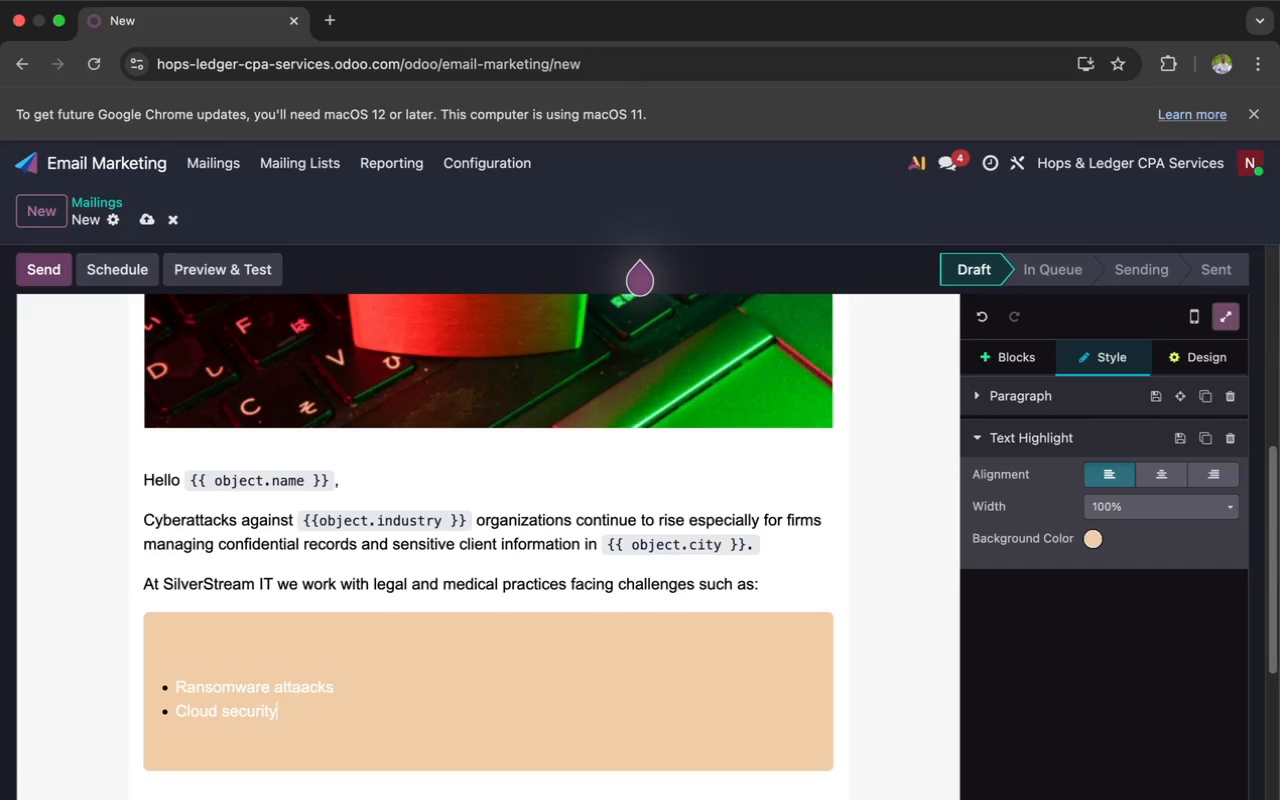 
type( vuln)
 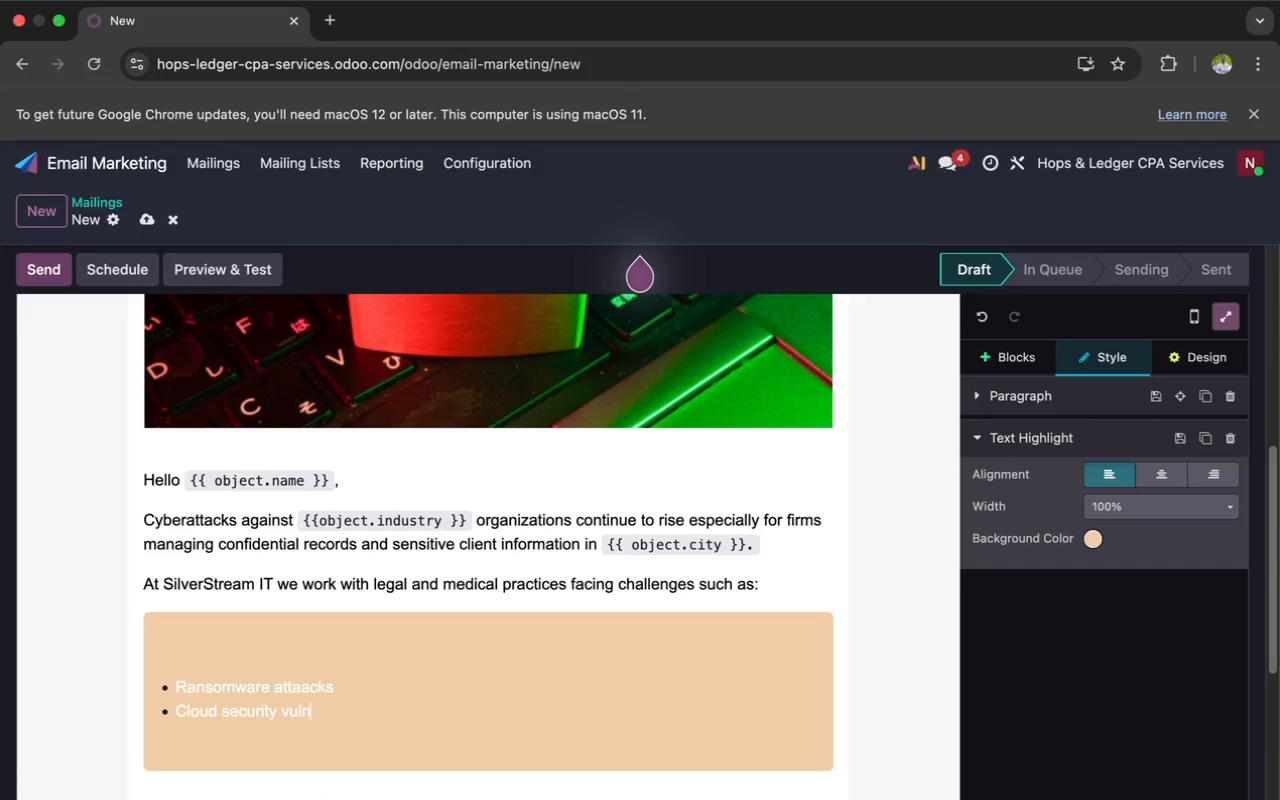 
wait(10.48)
 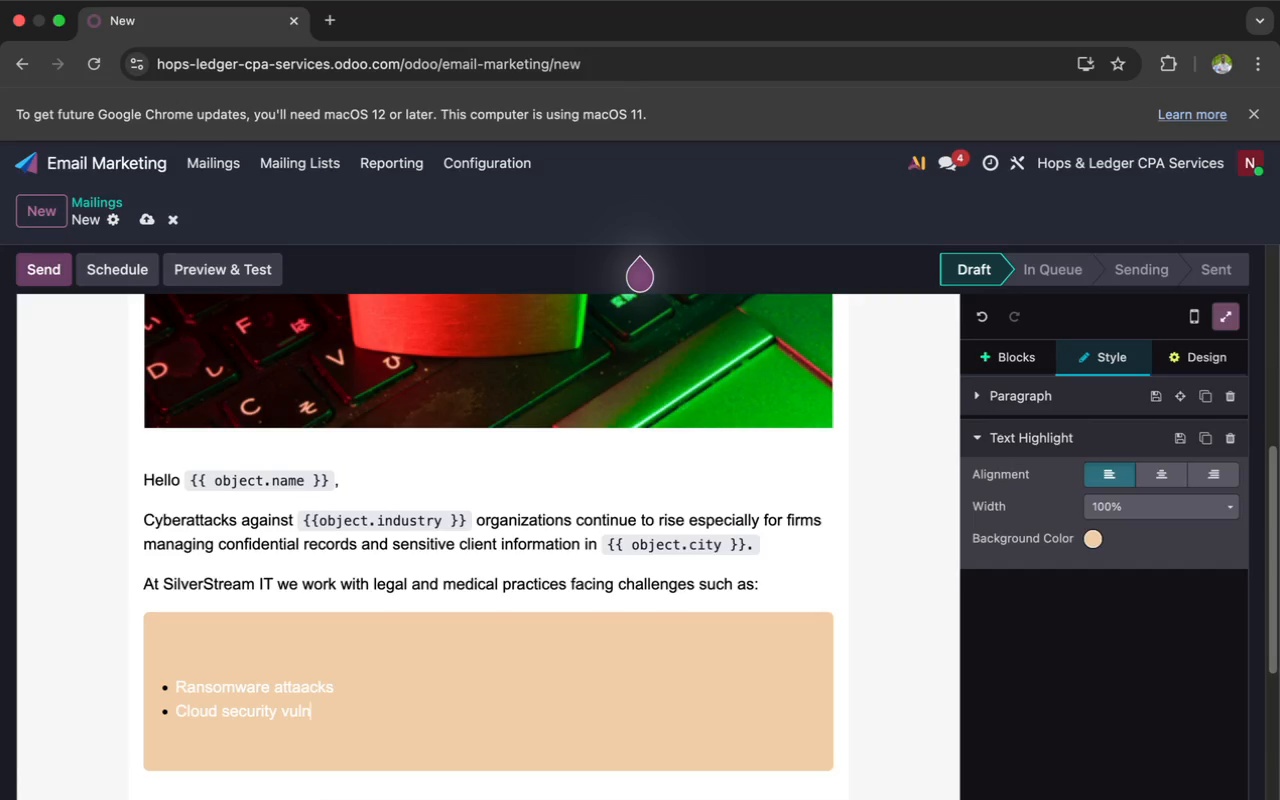 
type(erabilit)
 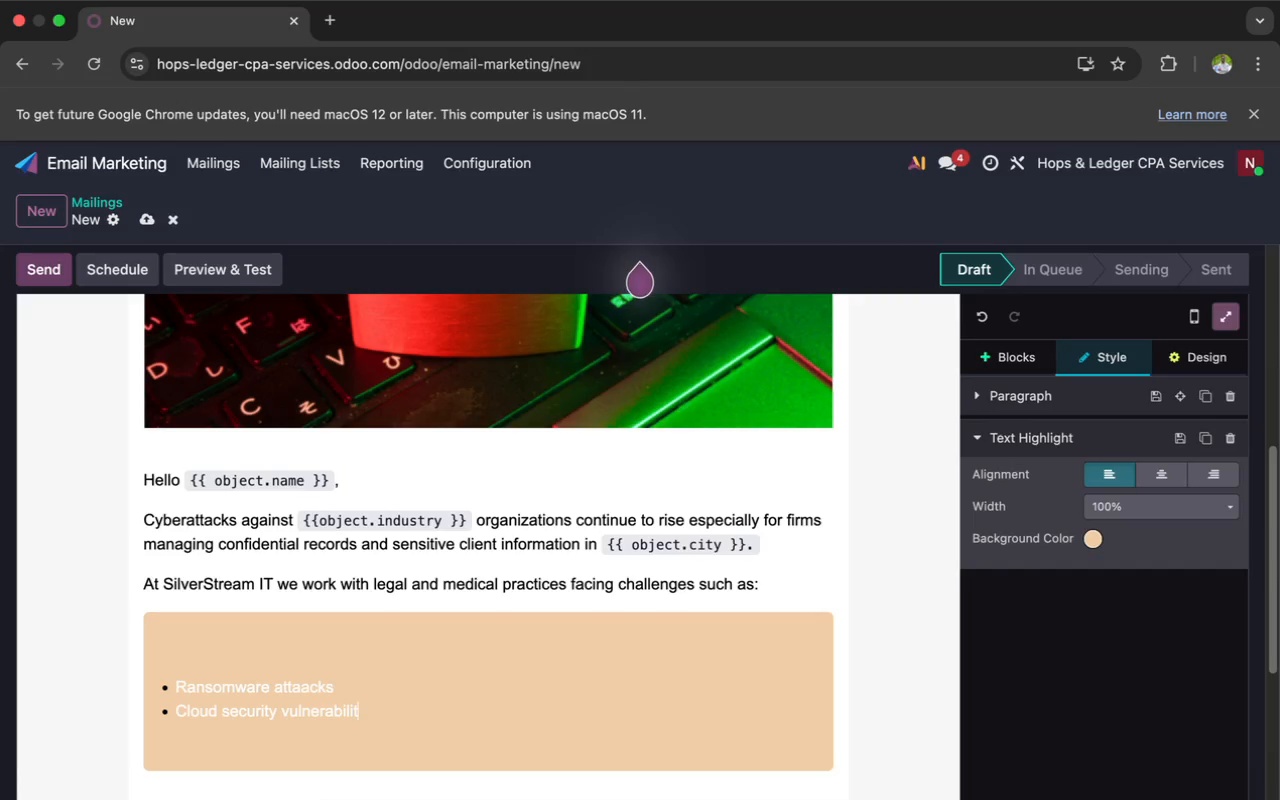 
type(ies)
 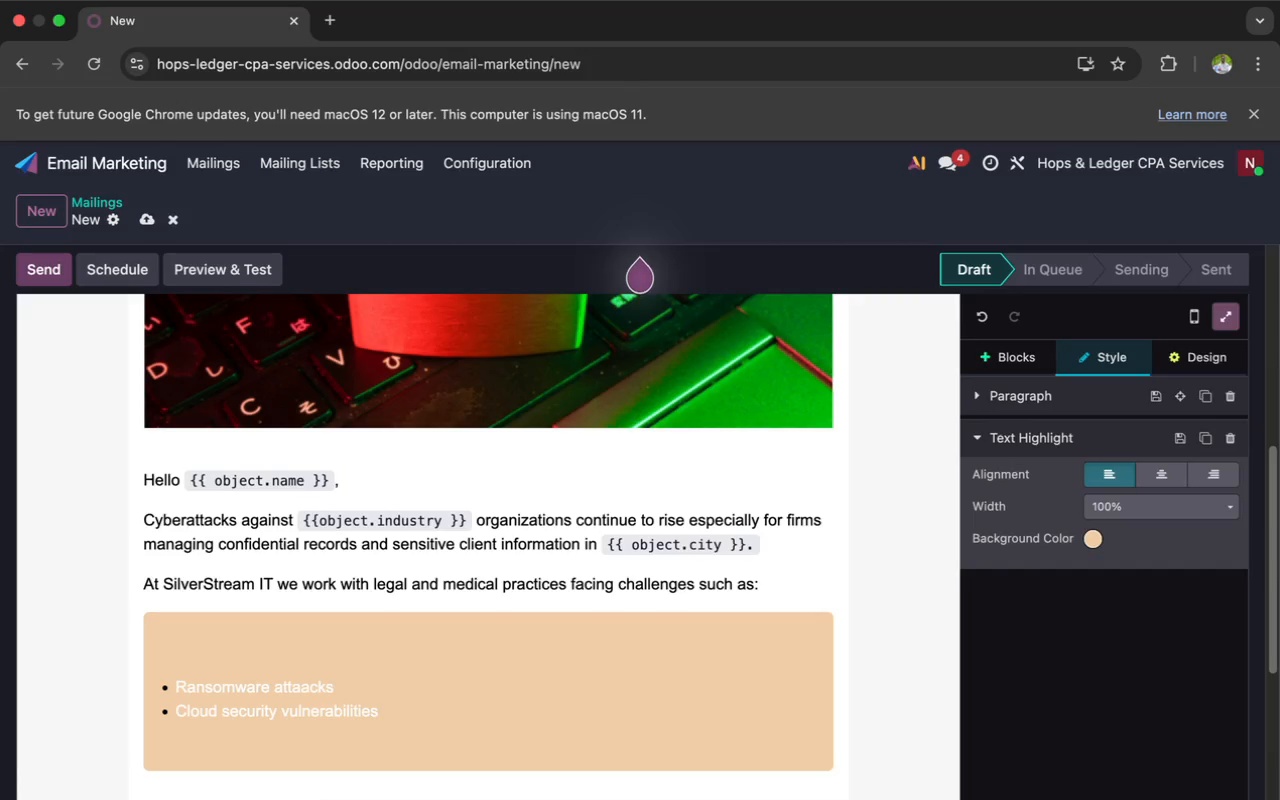 
key(Enter)
 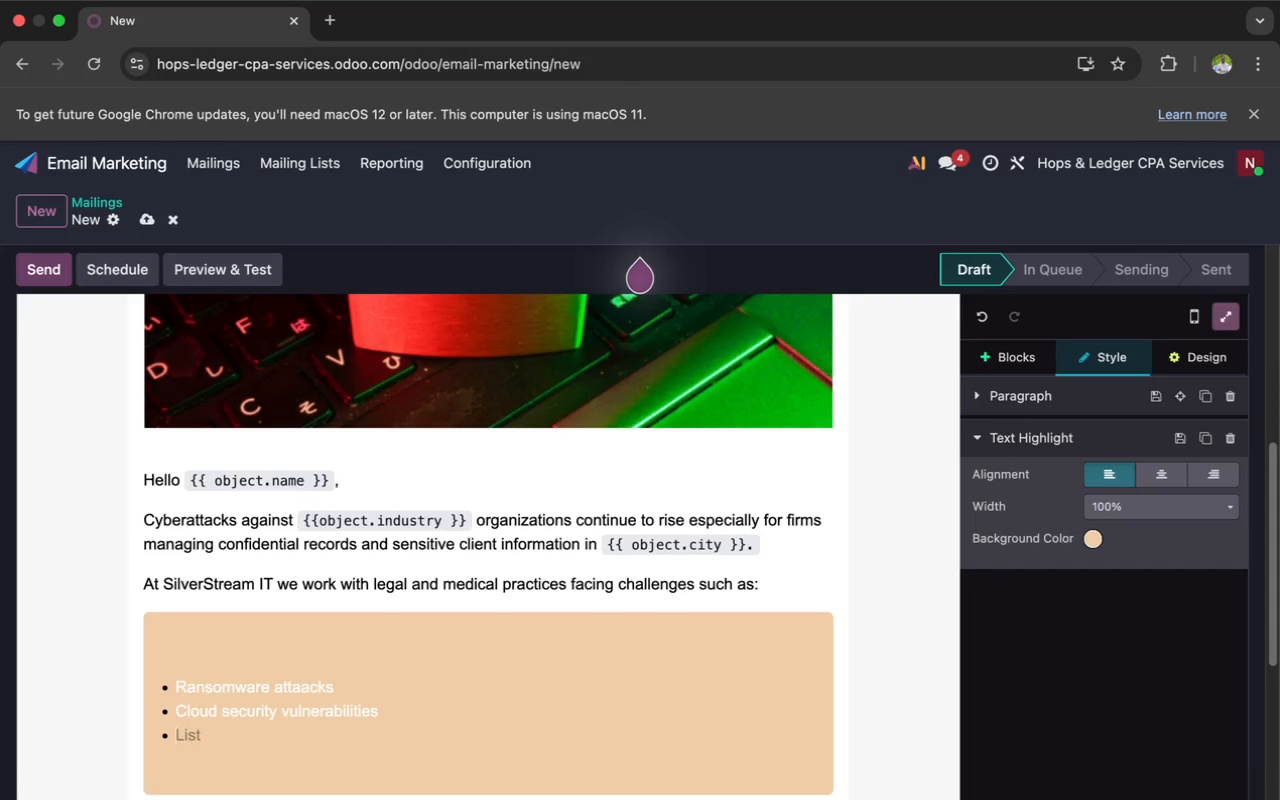 
hold_key(key=ShiftLeft, duration=0.45)
 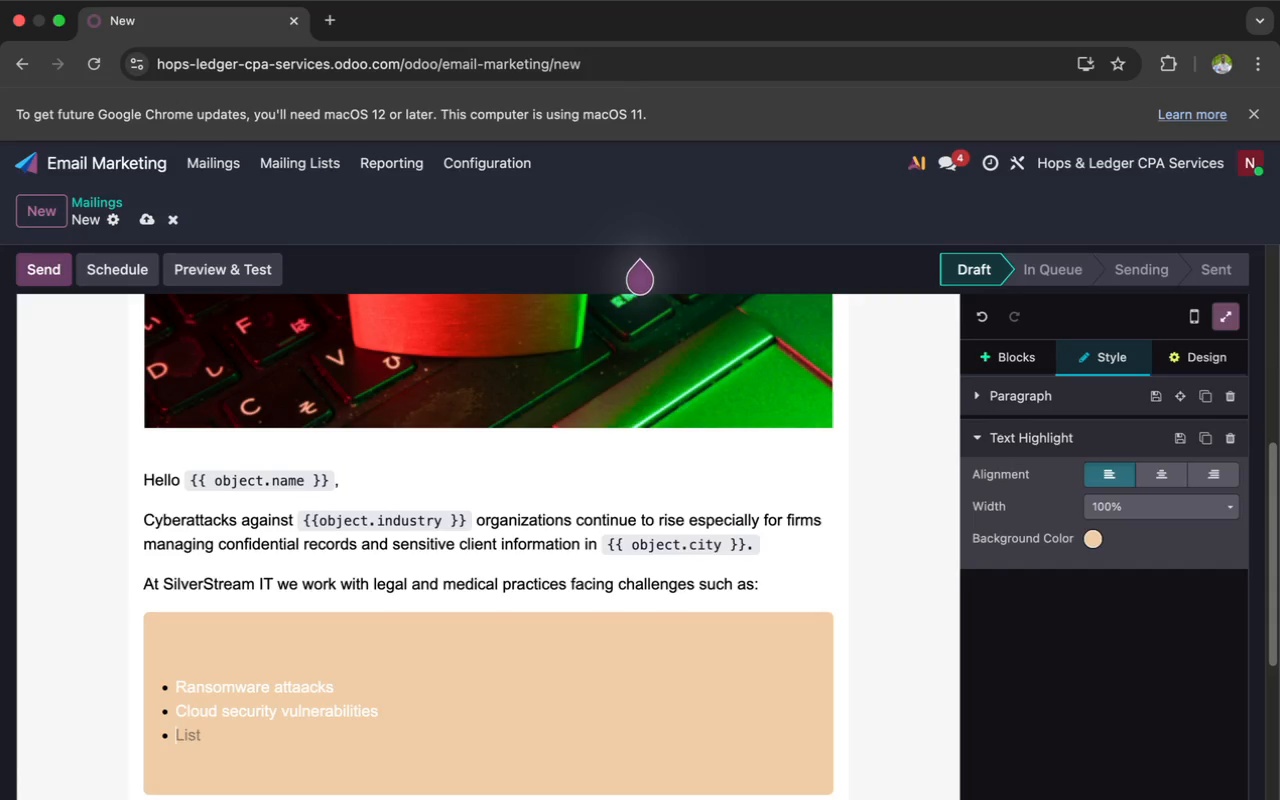 
type(Data backup )
 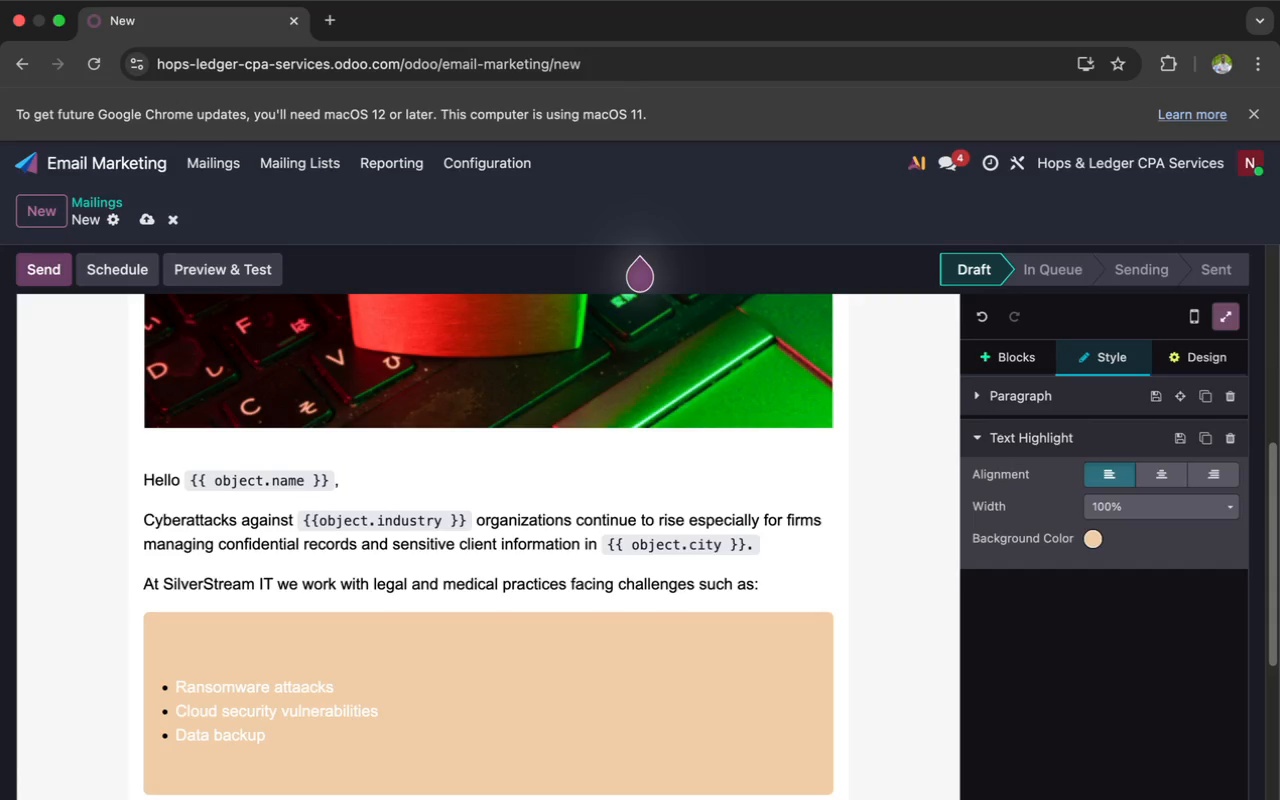 
wait(7.08)
 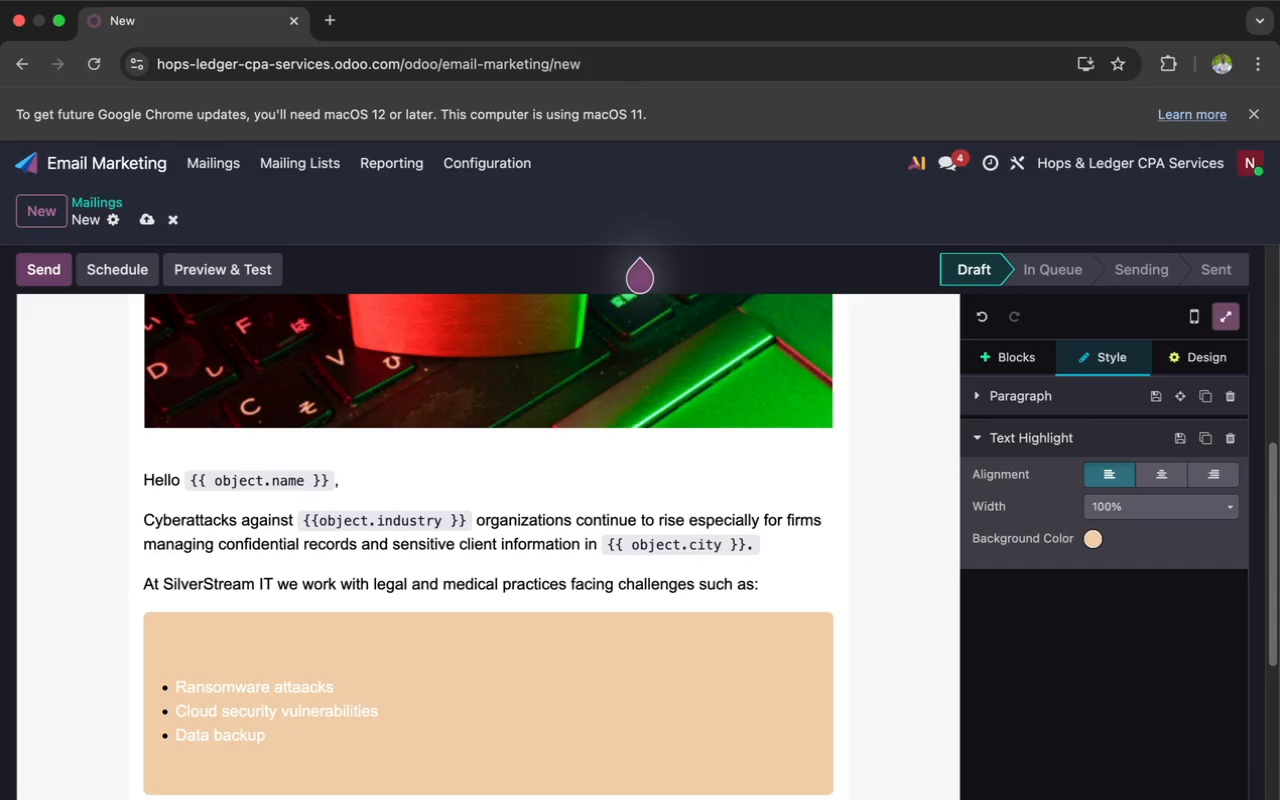 
type(failur)
 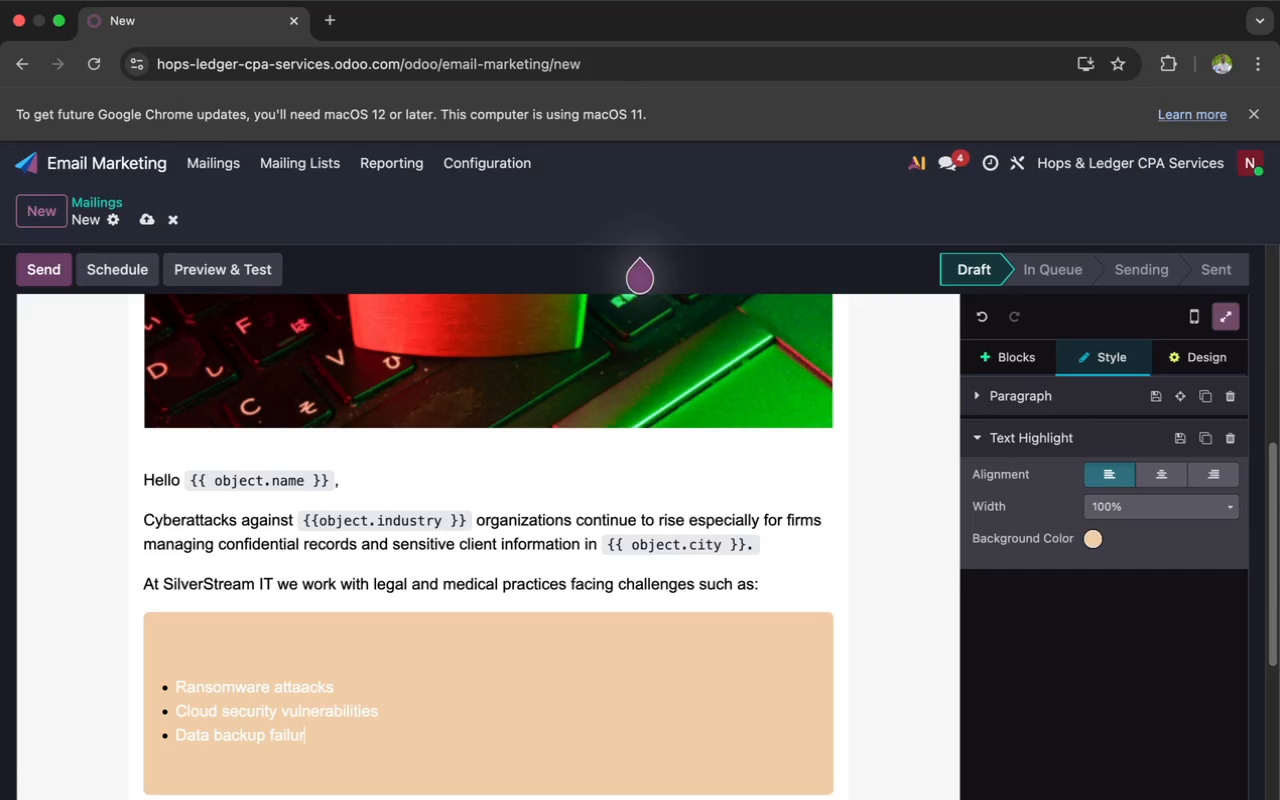 
type(es)
 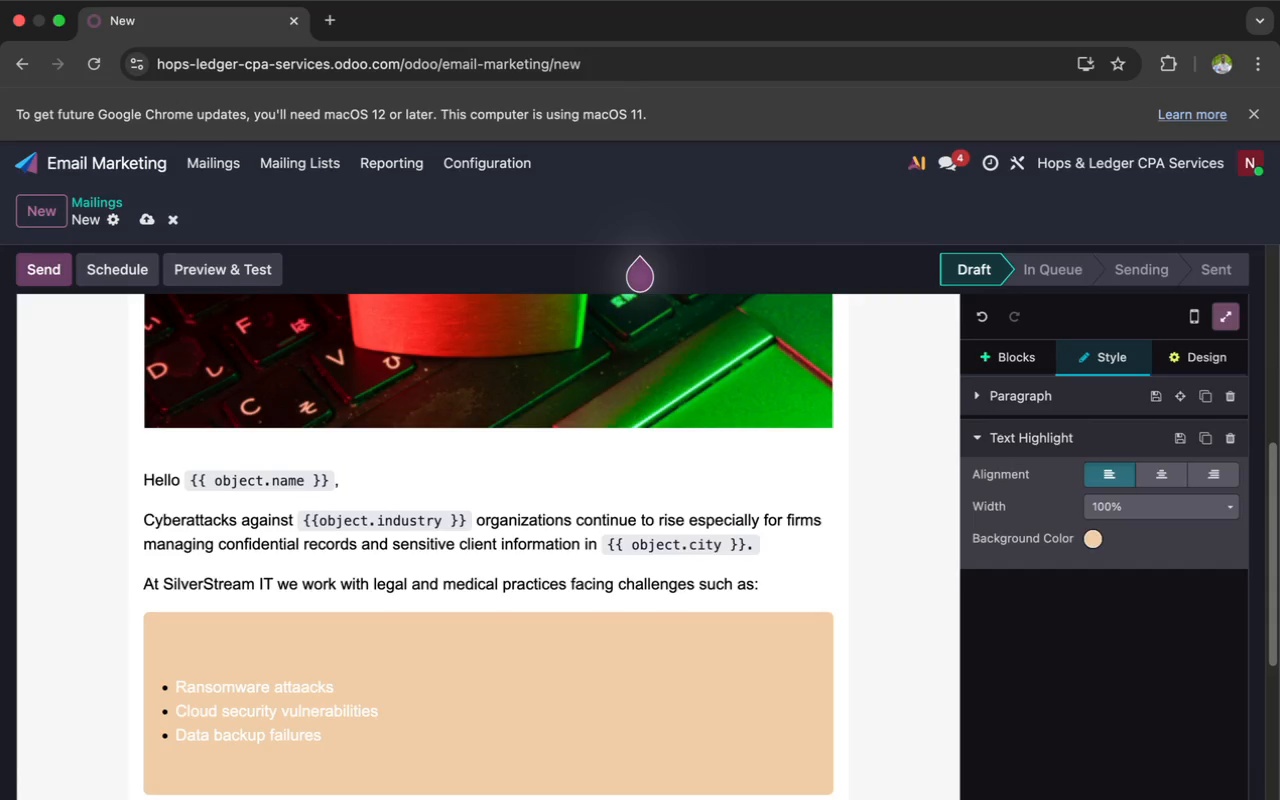 
key(Enter)
 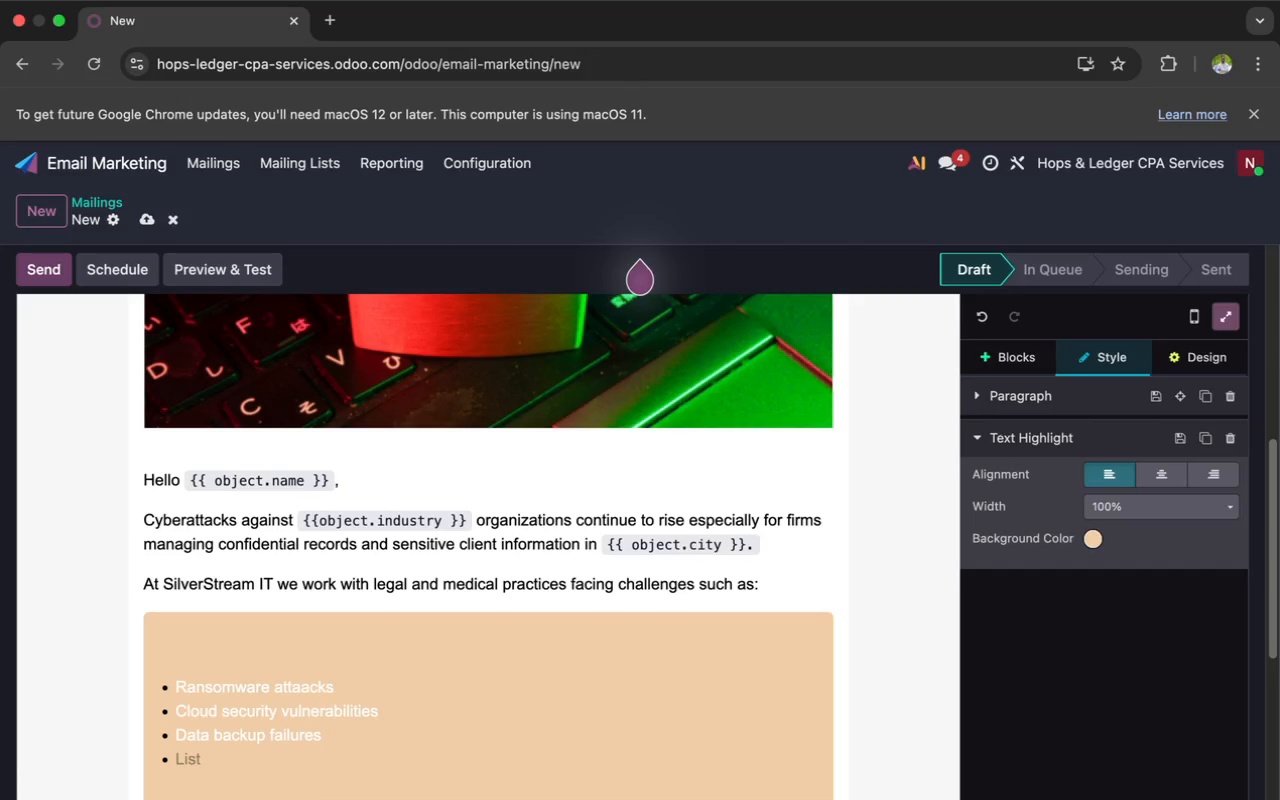 
type(Compliance exposure)
 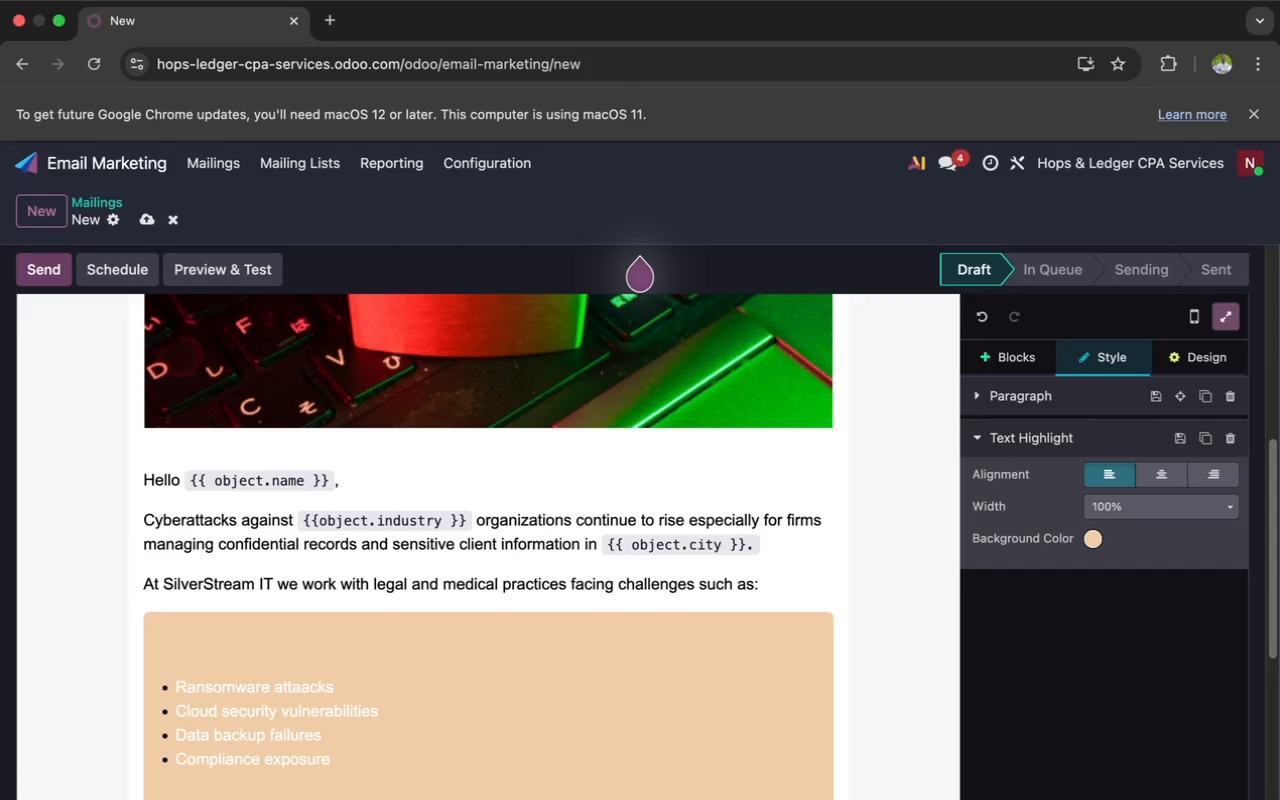 
key(Enter)
 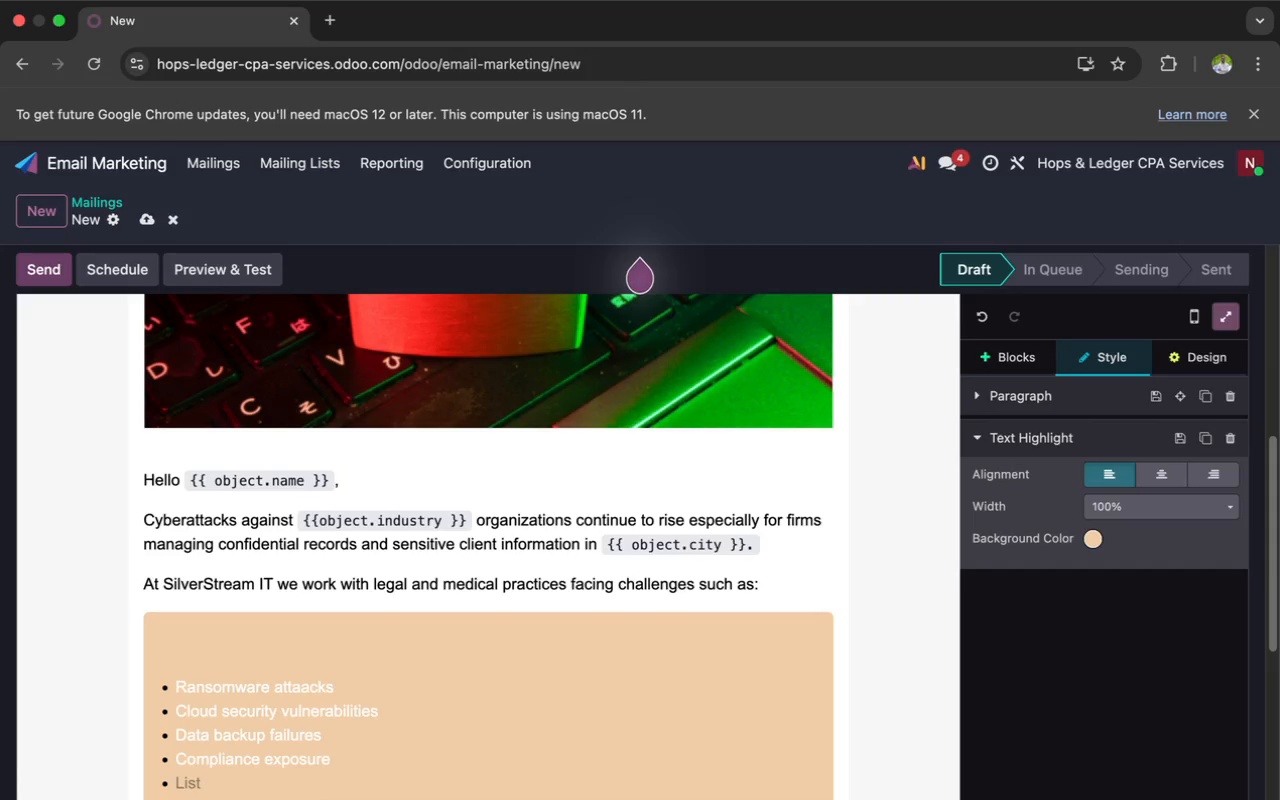 
type(Remote workforce security risks)
 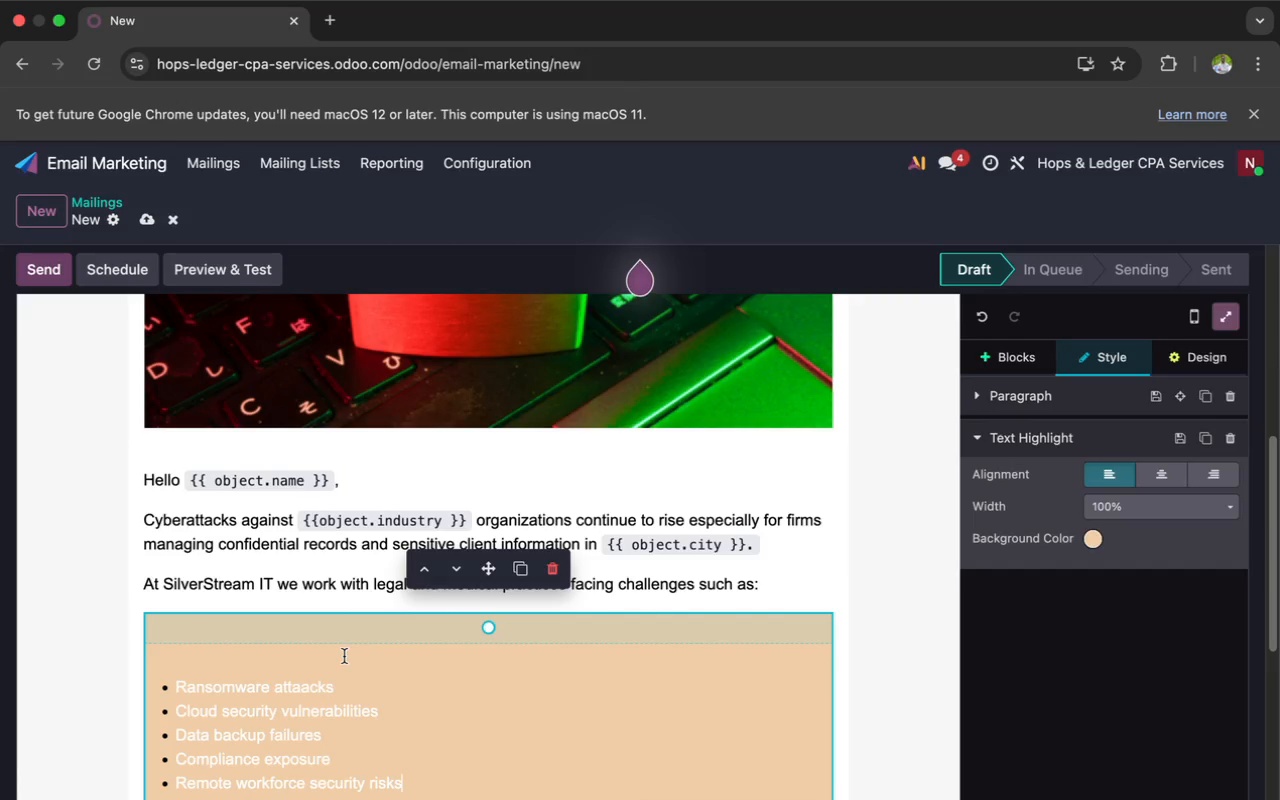 
left_click_drag(start_coordinate=[474, 625], to_coordinate=[483, 574])
 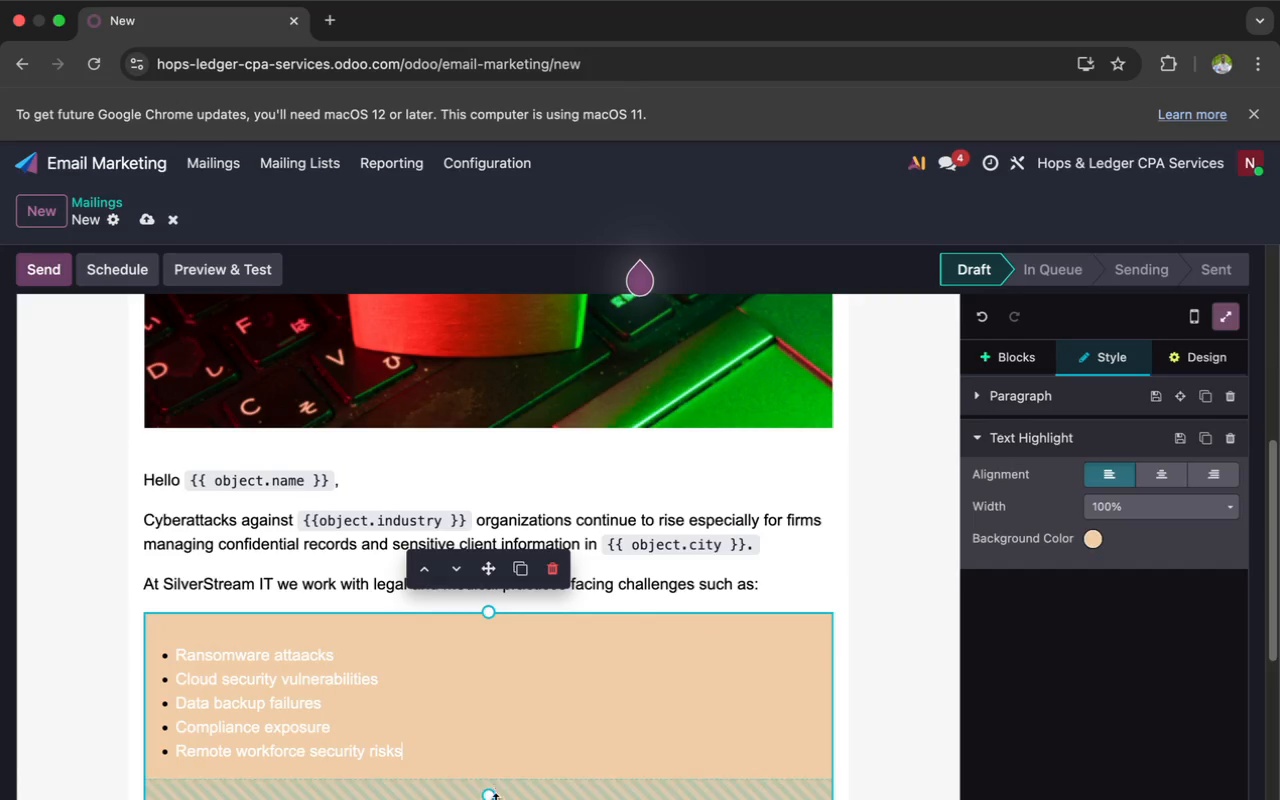 
scroll: coordinate [529, 704], scroll_direction: down, amount: 9.0
 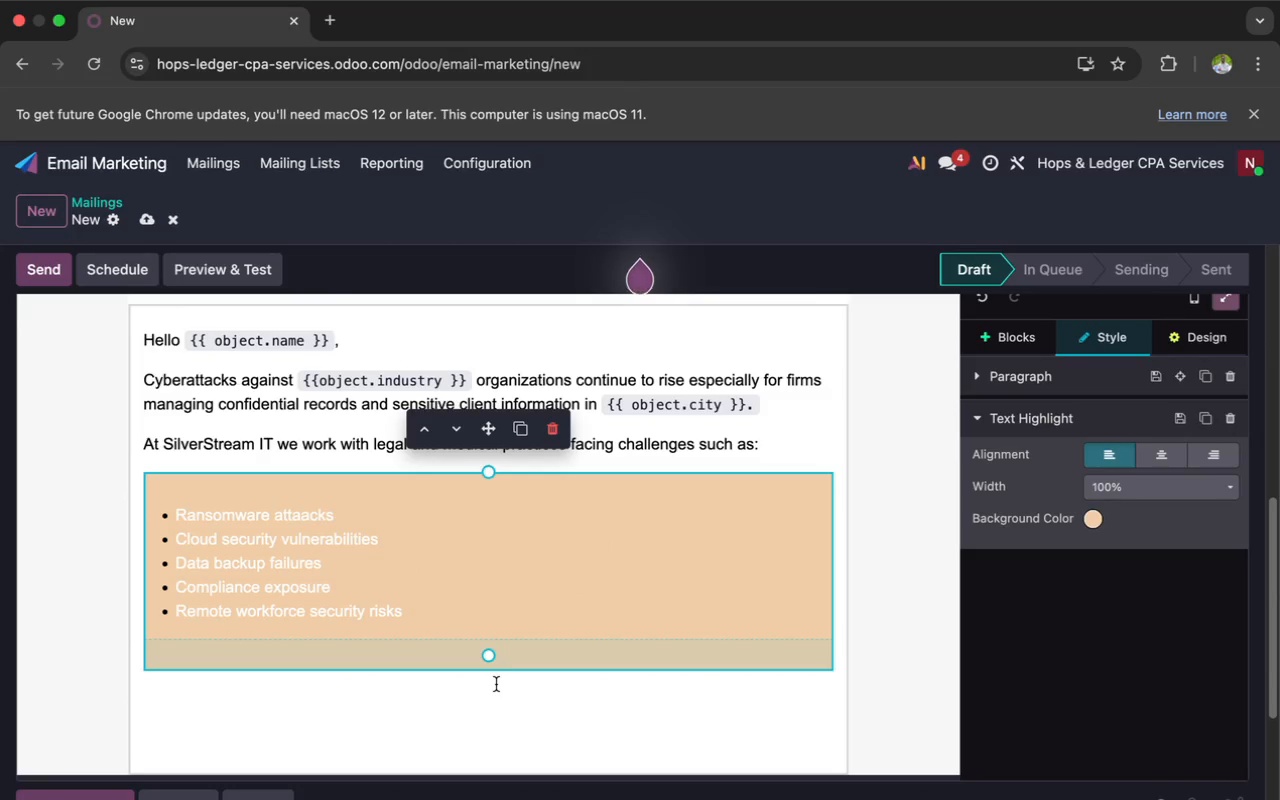 
left_click([462, 697])
 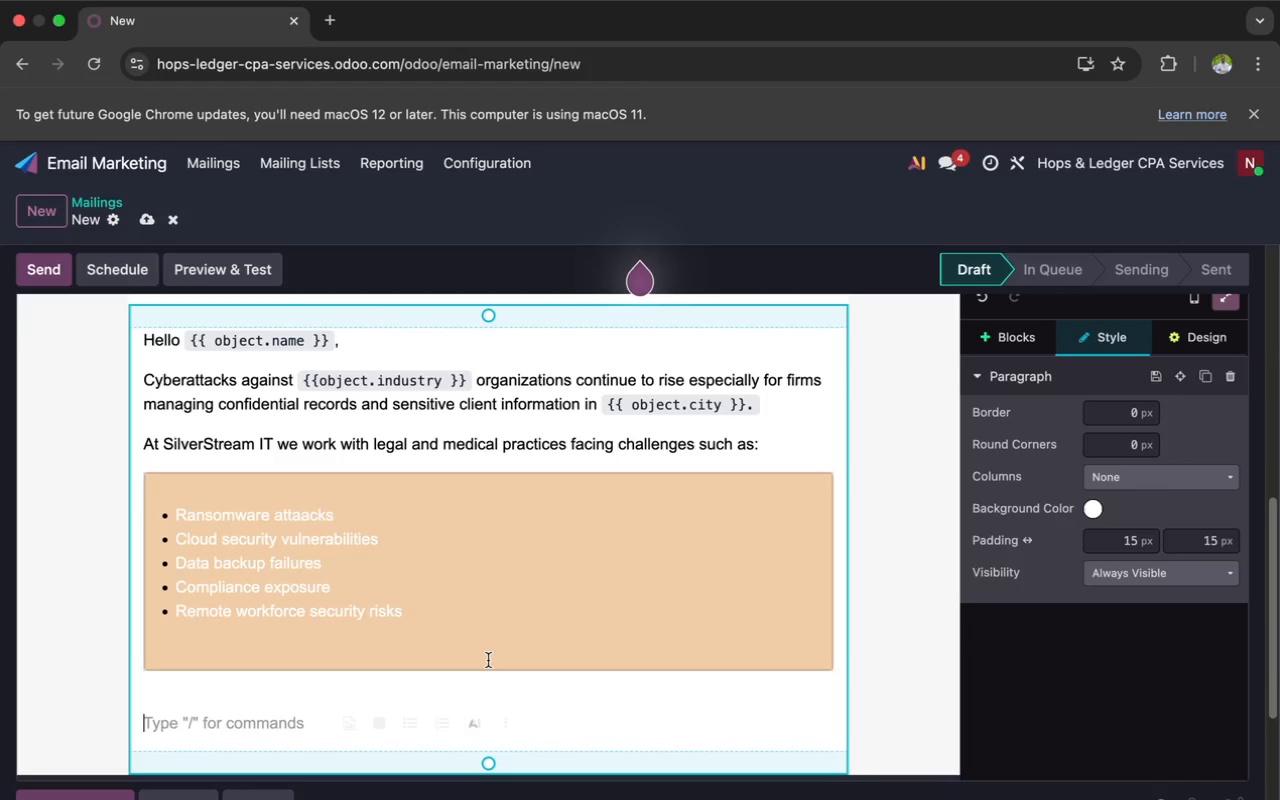 
left_click([484, 656])
 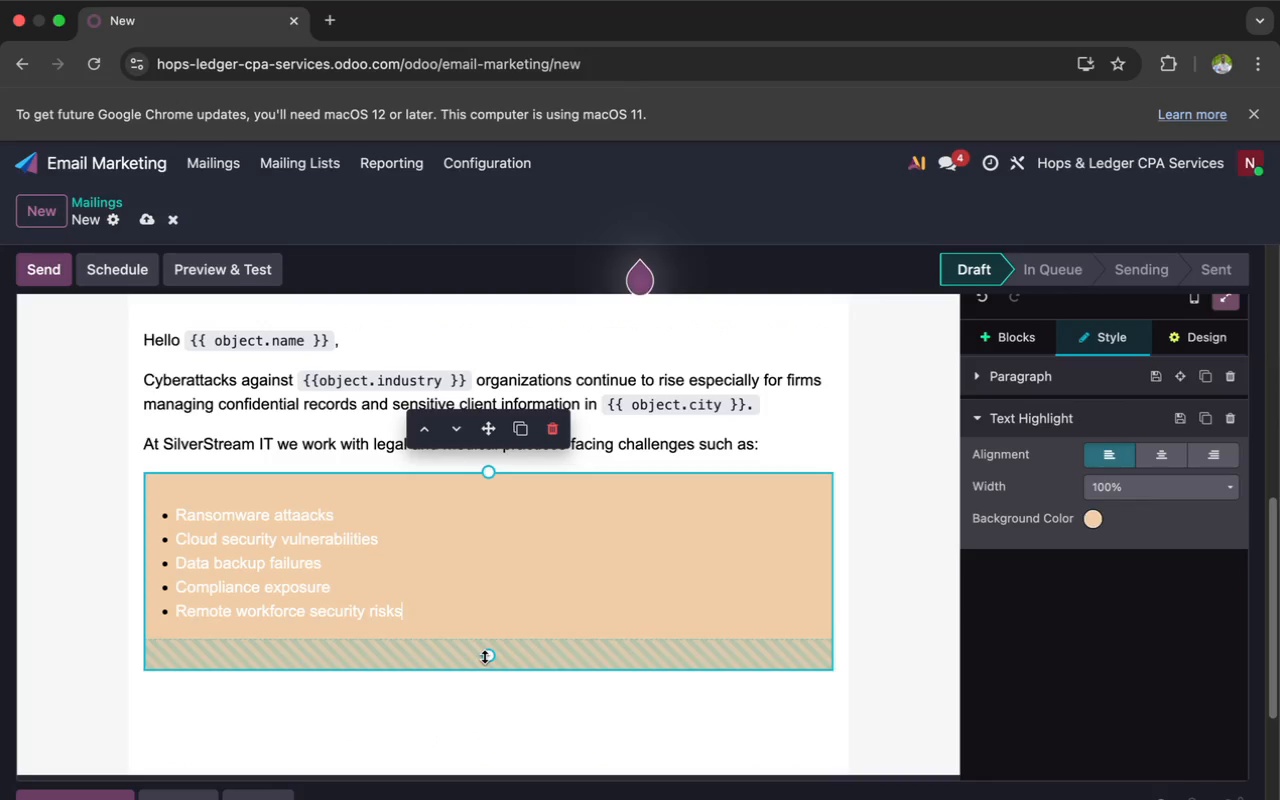 
left_click_drag(start_coordinate=[484, 658], to_coordinate=[485, 637])
 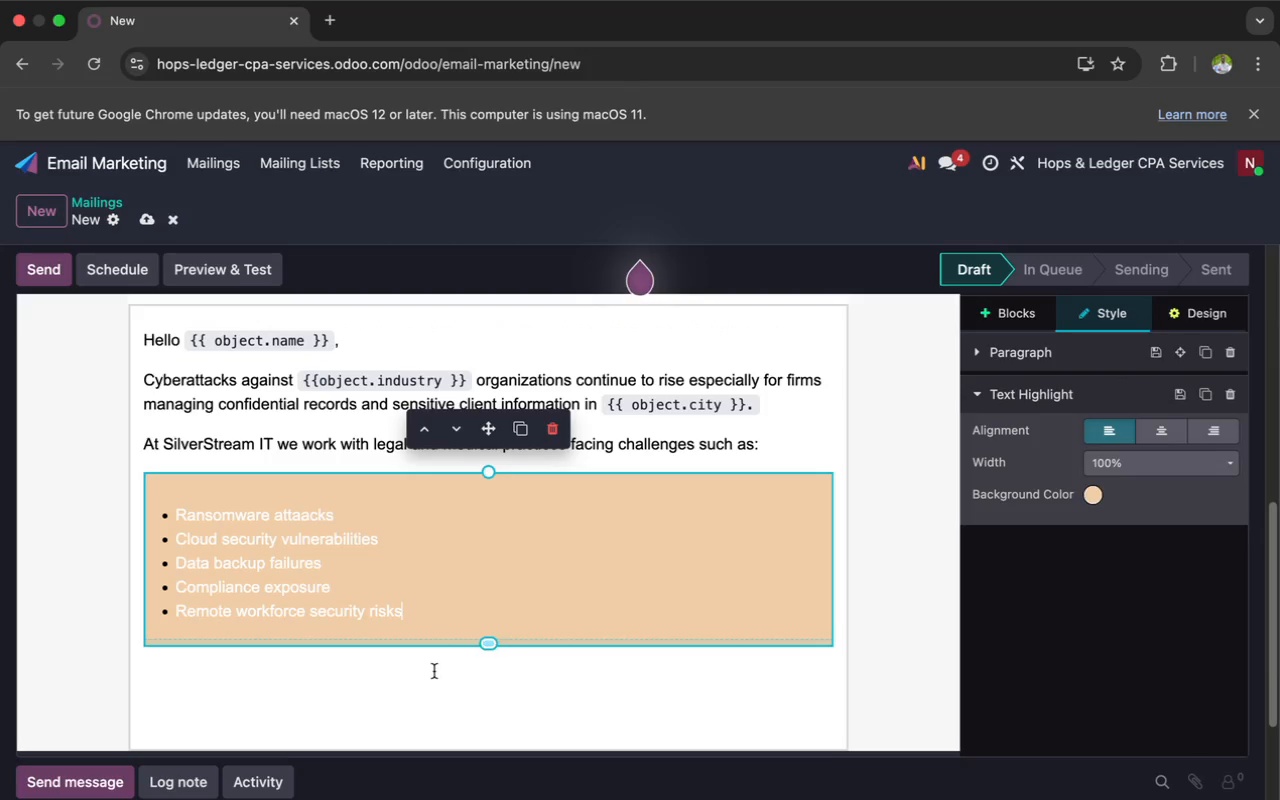 
left_click([422, 671])
 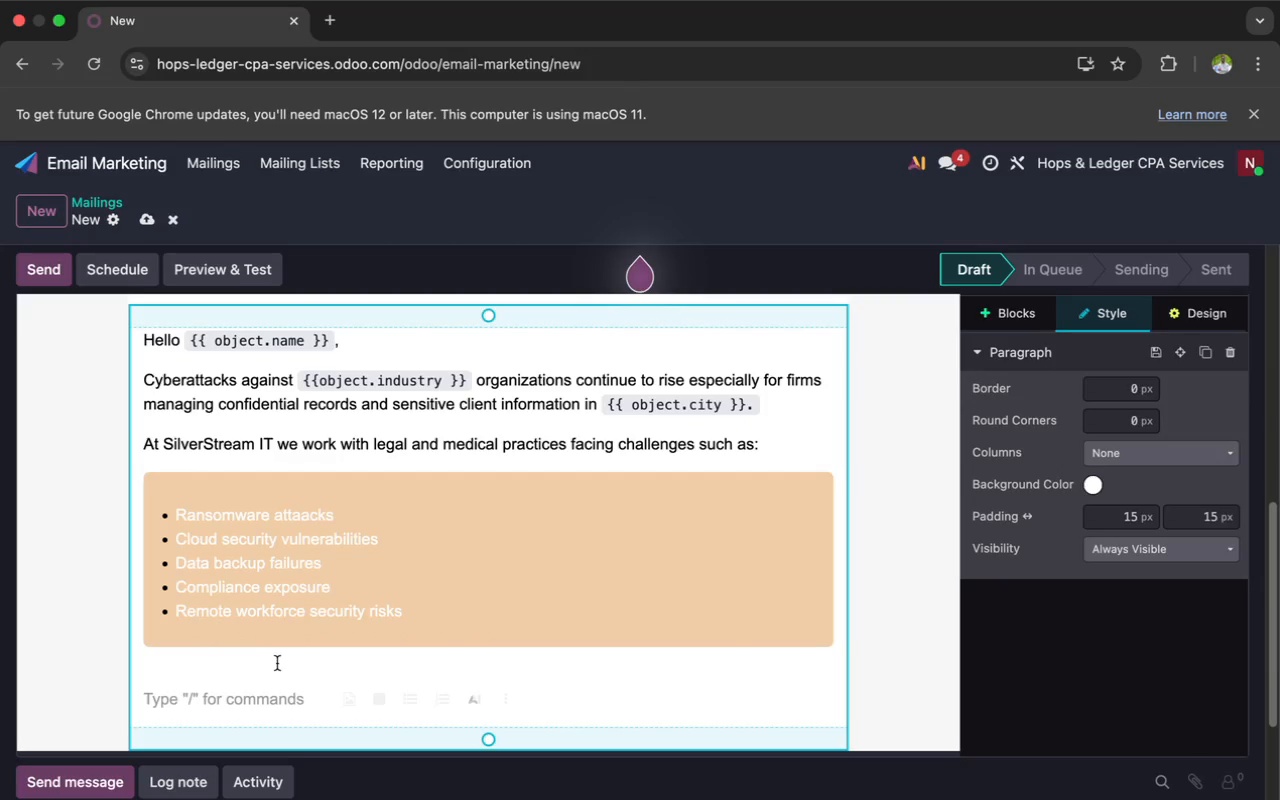 
left_click([212, 666])
 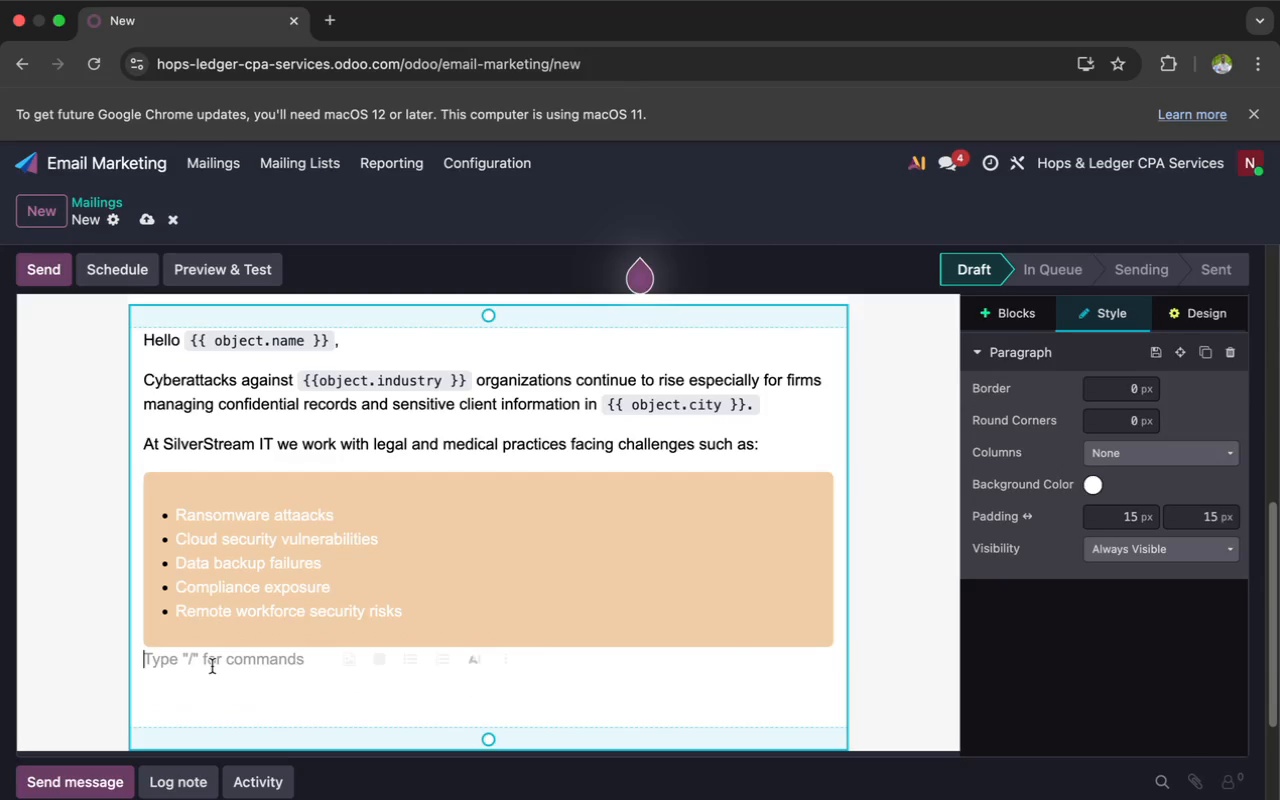 
key(Space)
 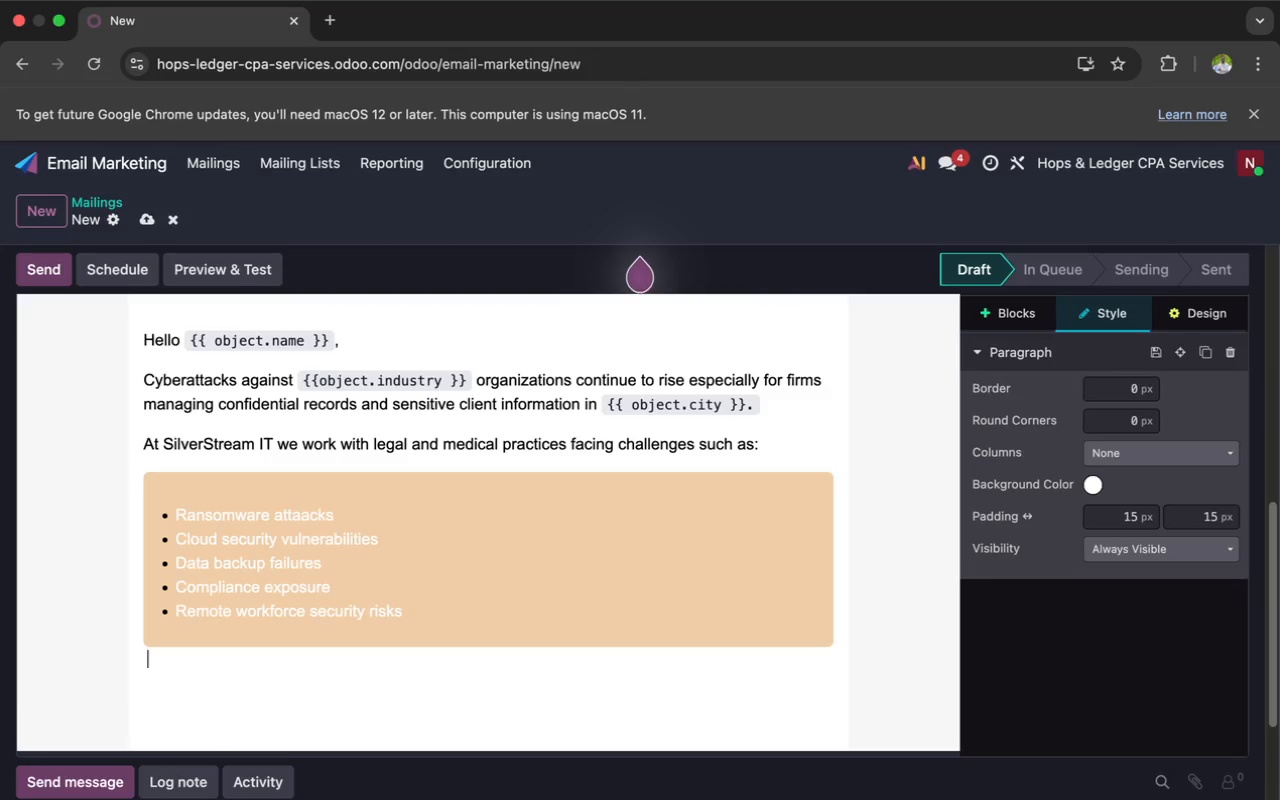 
key(B)
 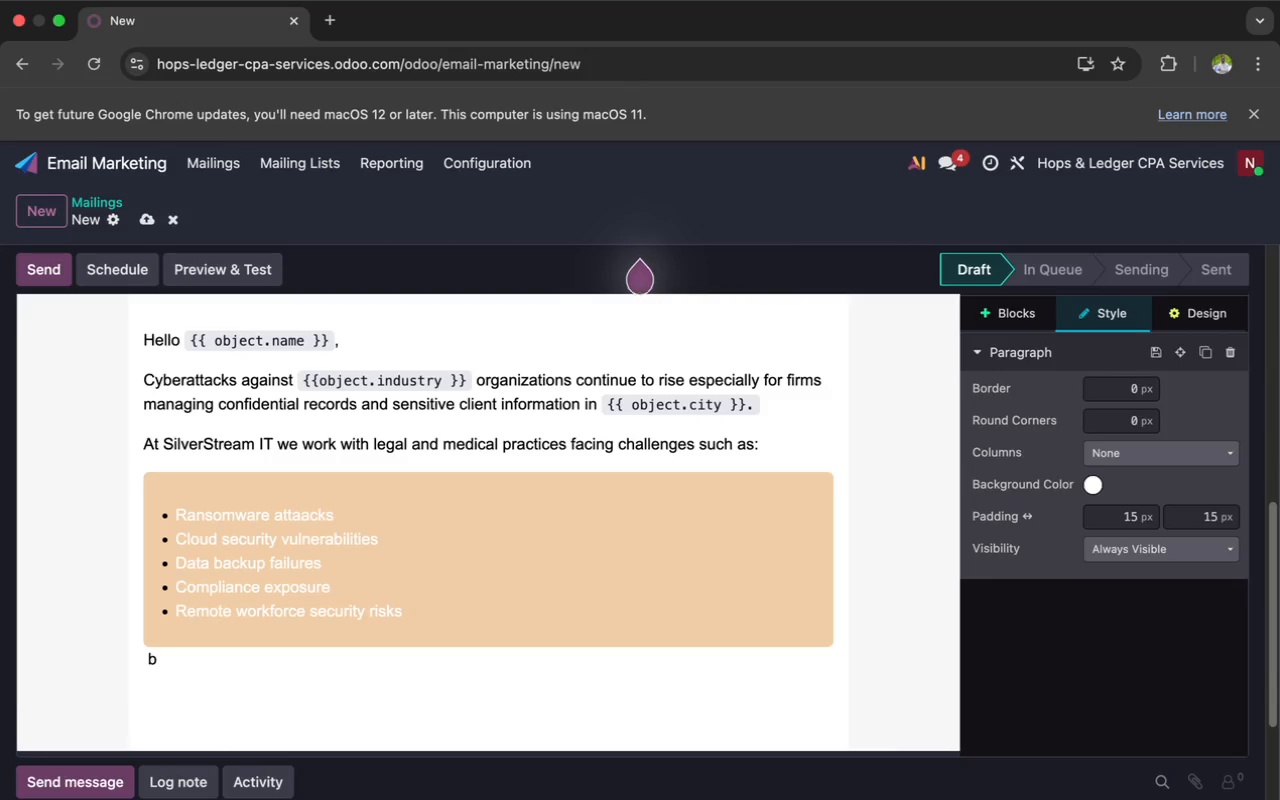 
key(Backspace)
 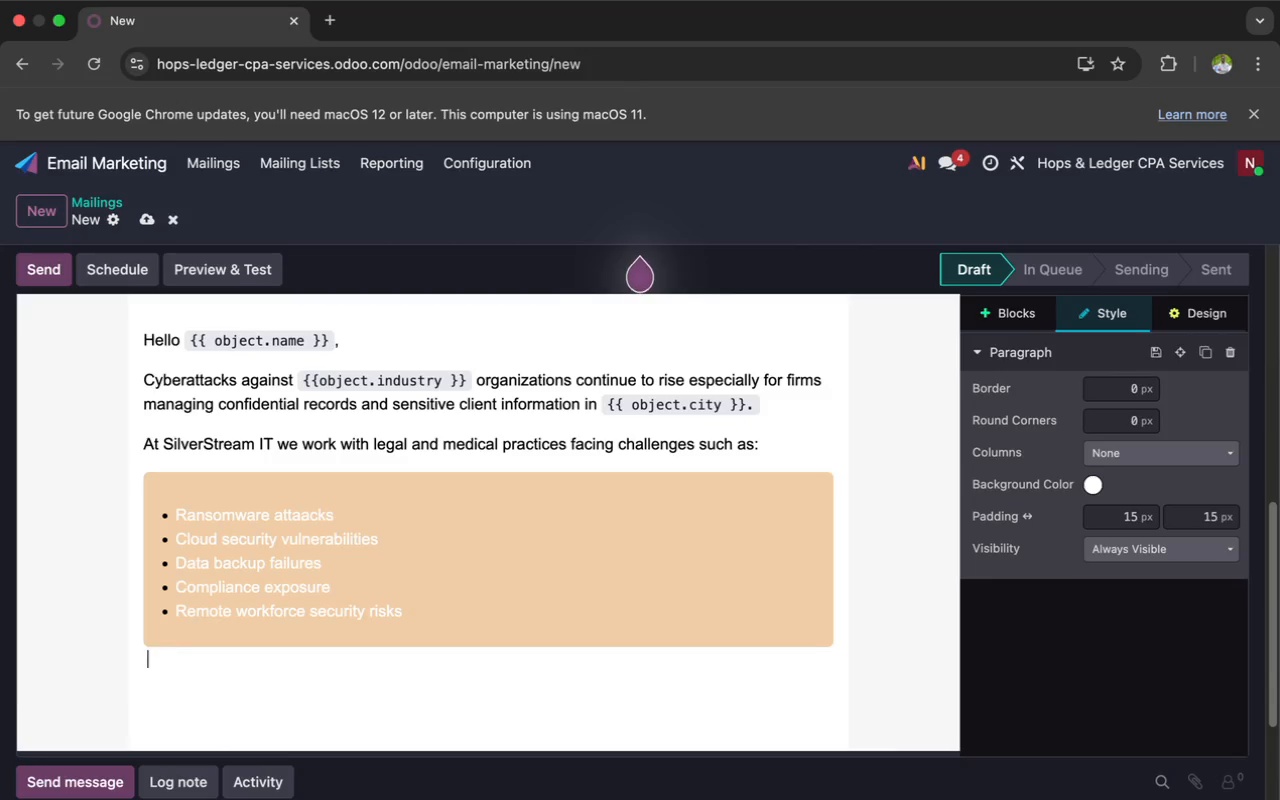 
key(Enter)
 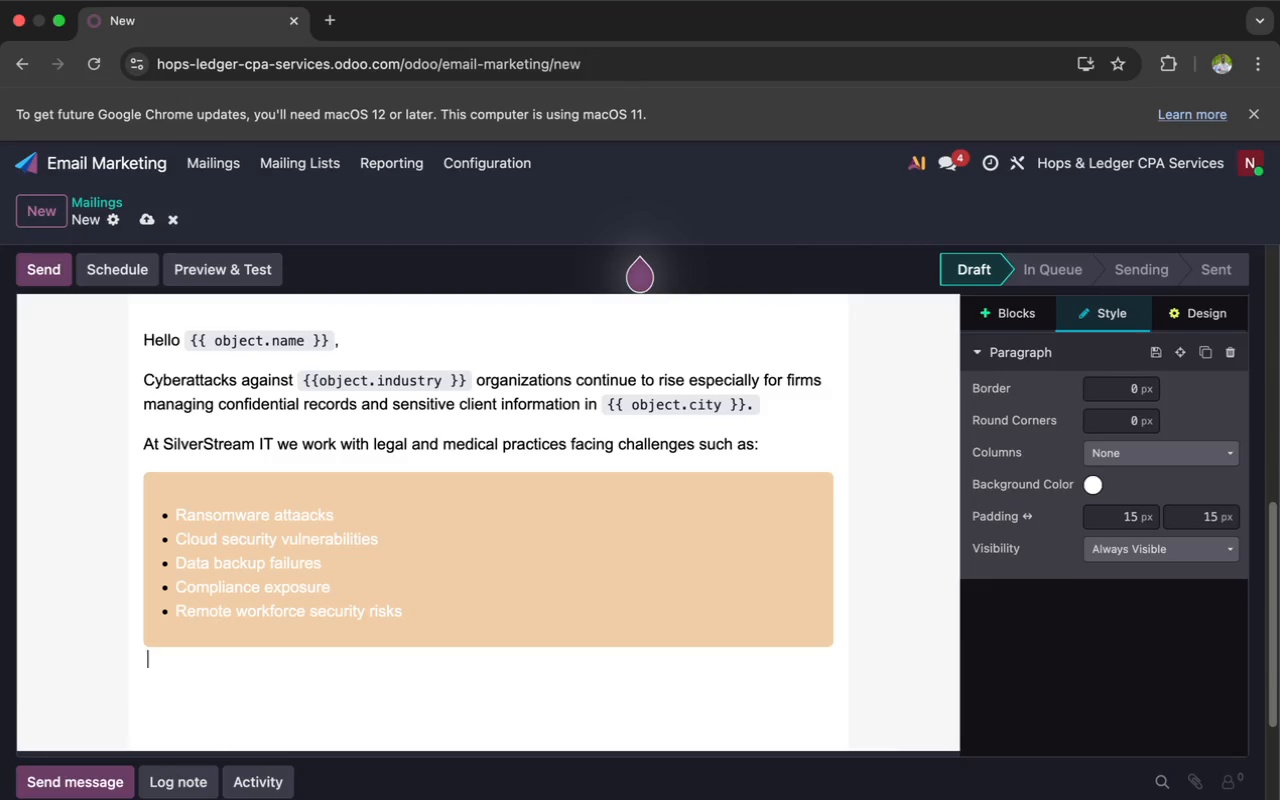 
type(Based on your current concern around )
 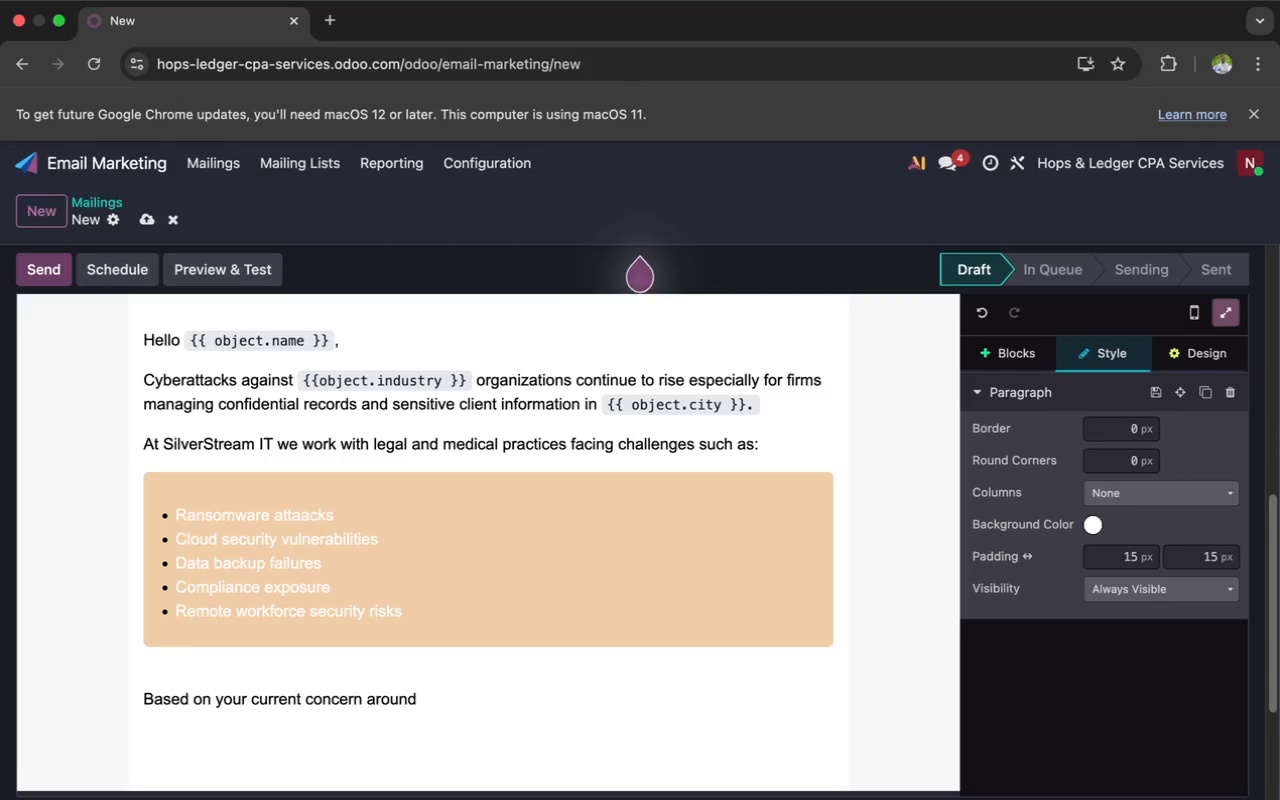 
key(Shift+Quote)
 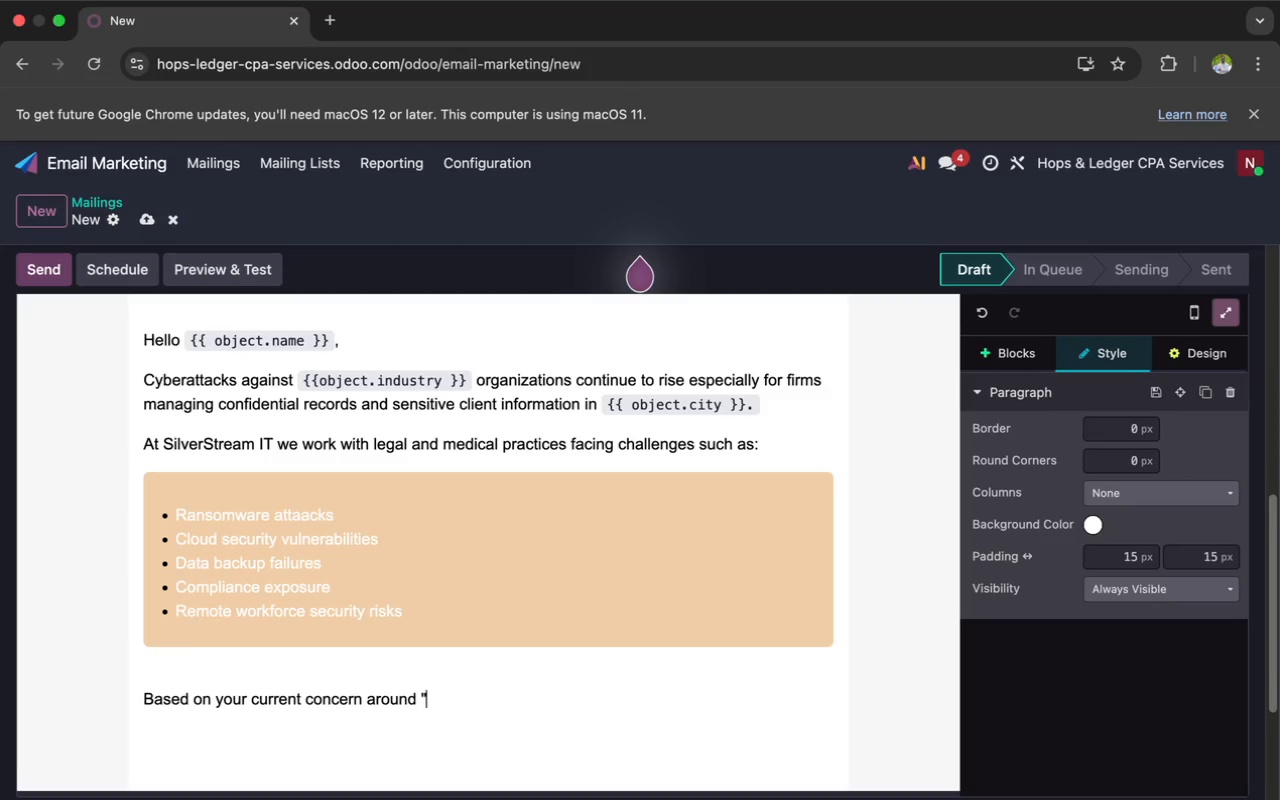 
key(ArrowLeft)
 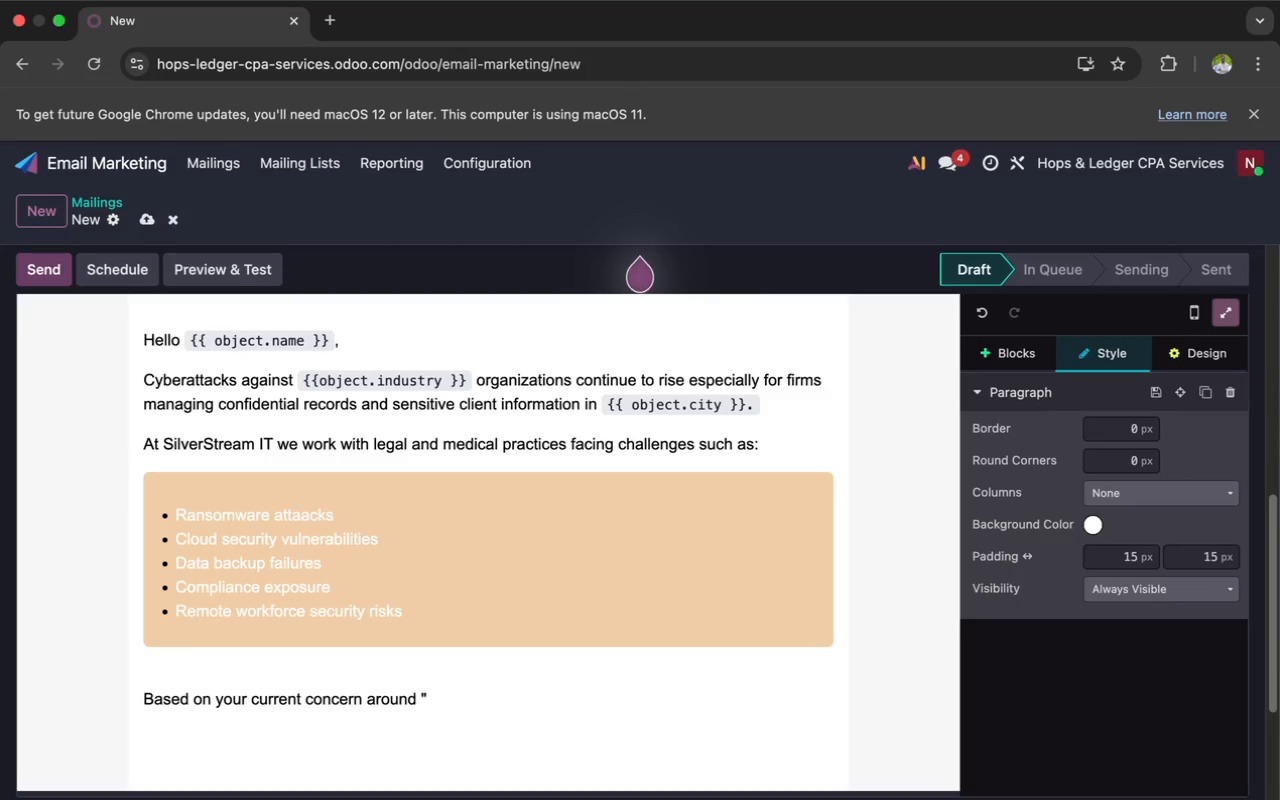 
key(Backquote)
 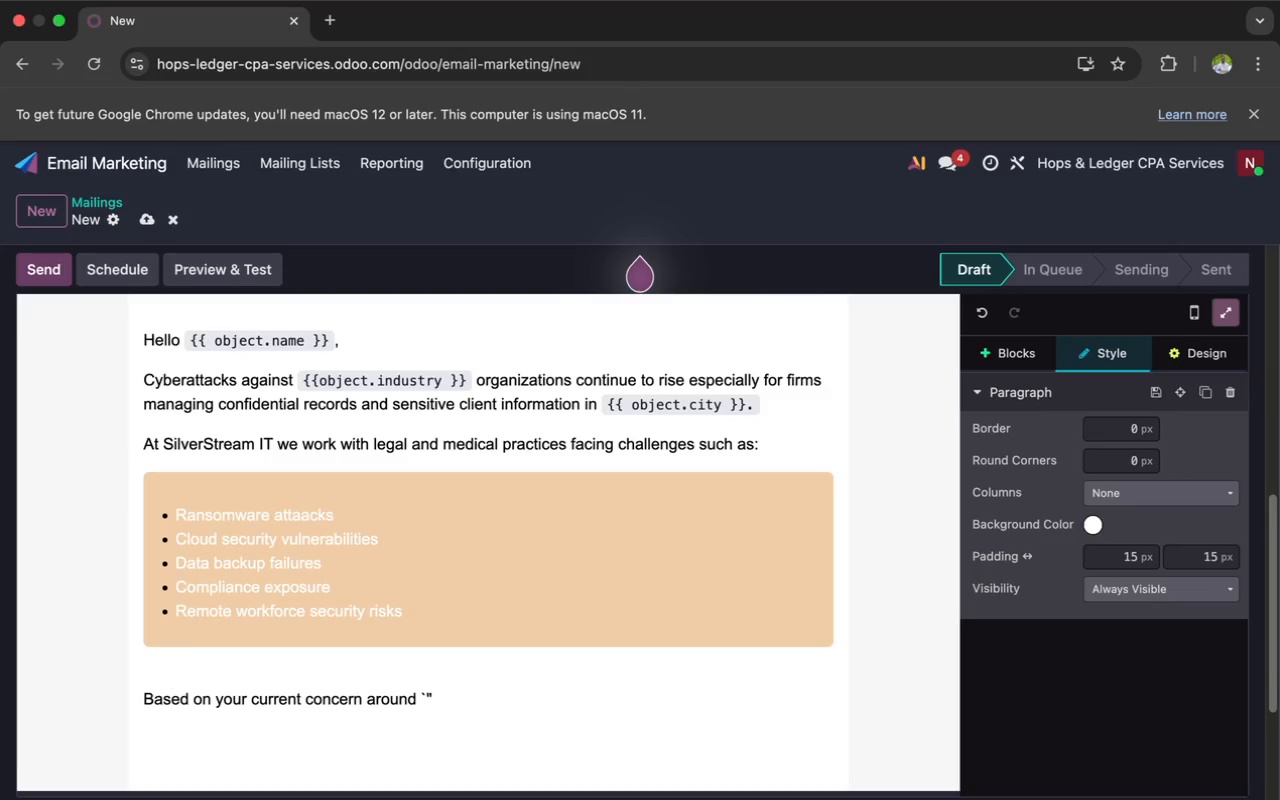 
key(ArrowRight)
 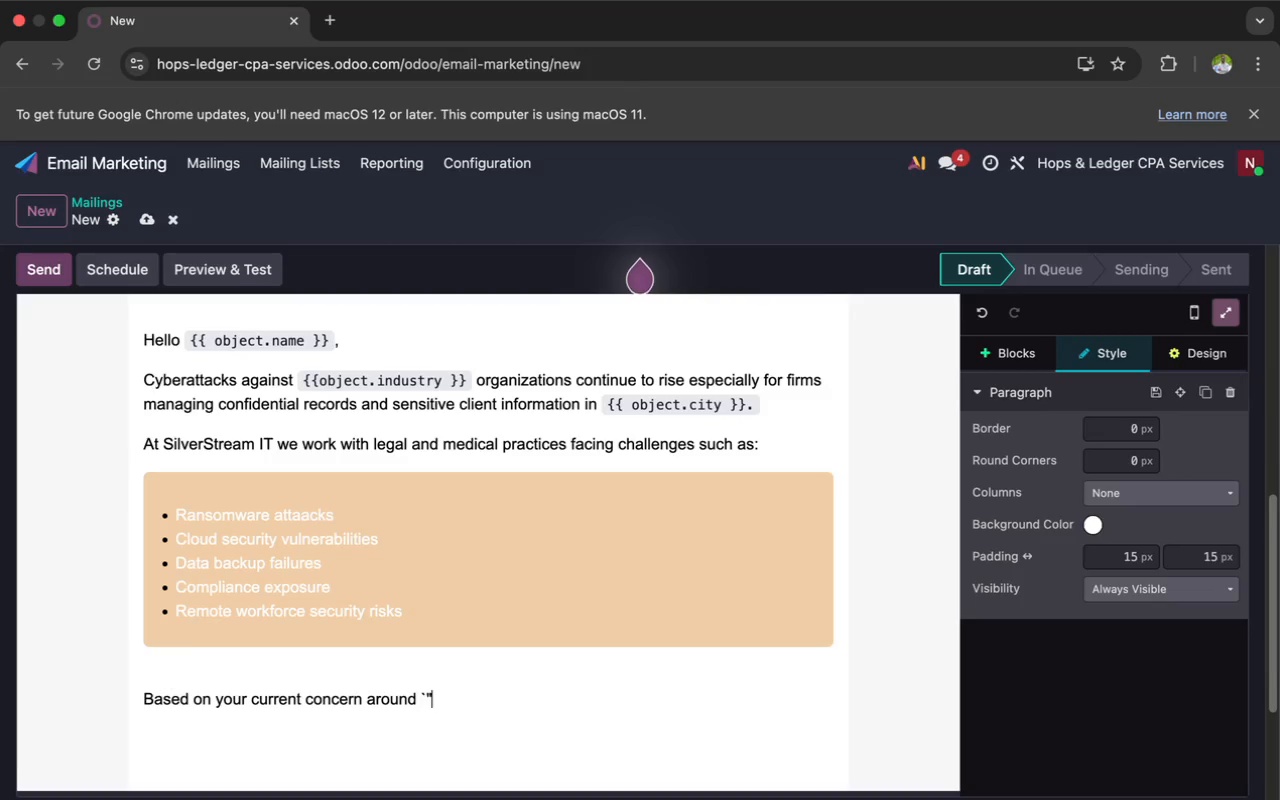 
key(ArrowRight)
 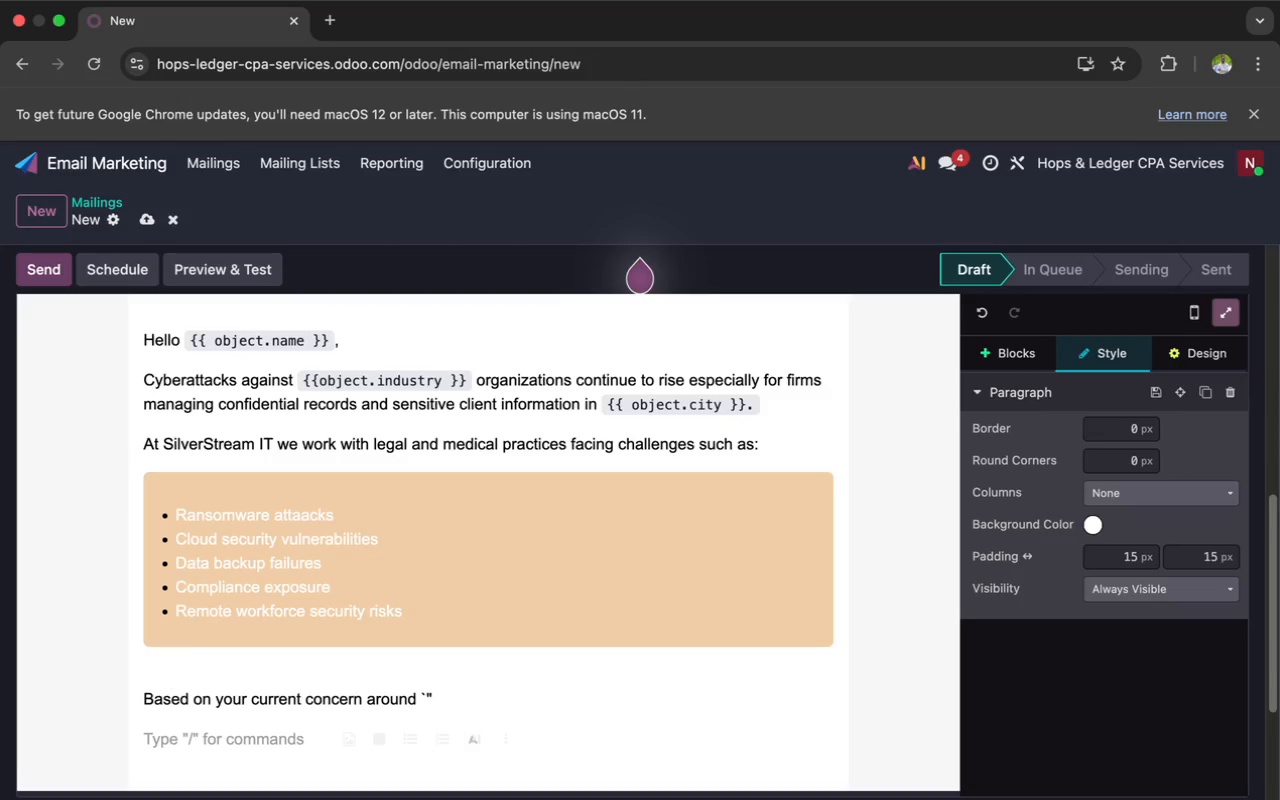 
key(ArrowLeft)
 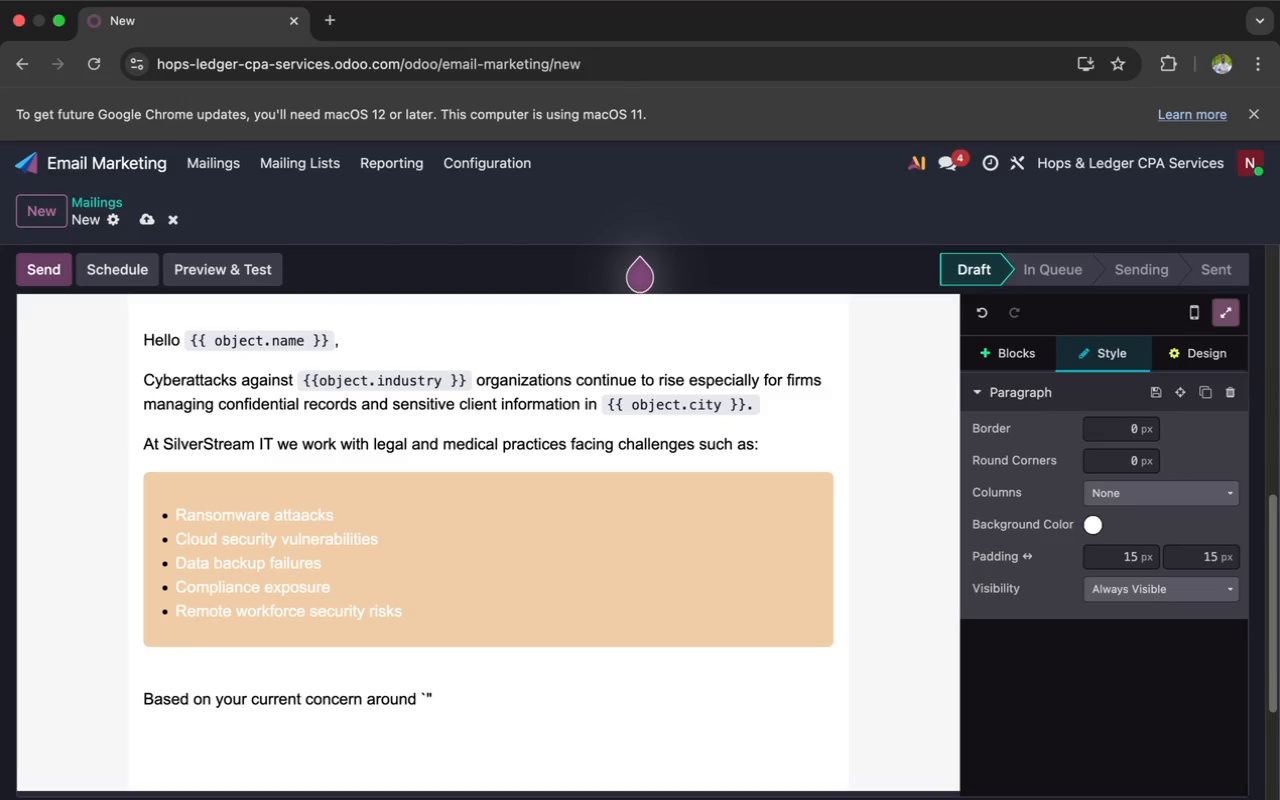 
type({{ object.primary_tech_pao)
key(Backspace)
type(in)
 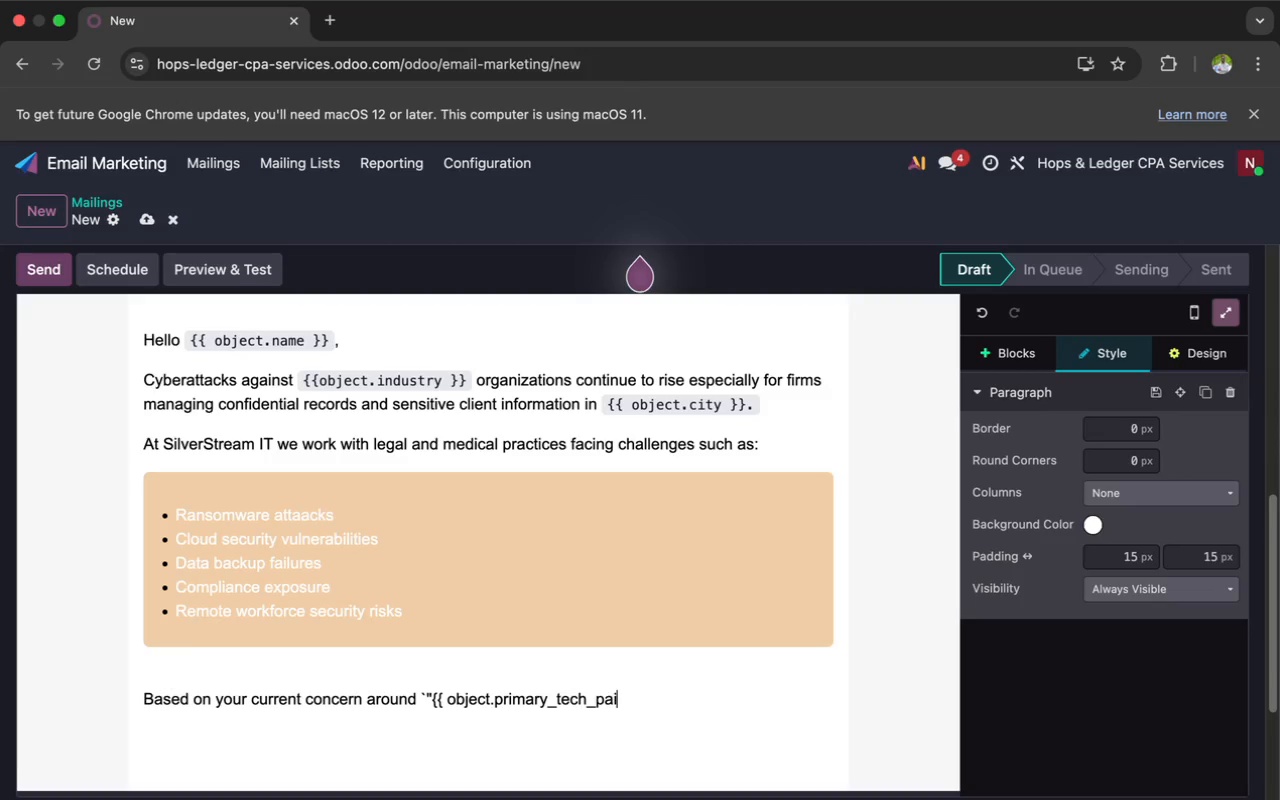 
type(_point }}" `)
 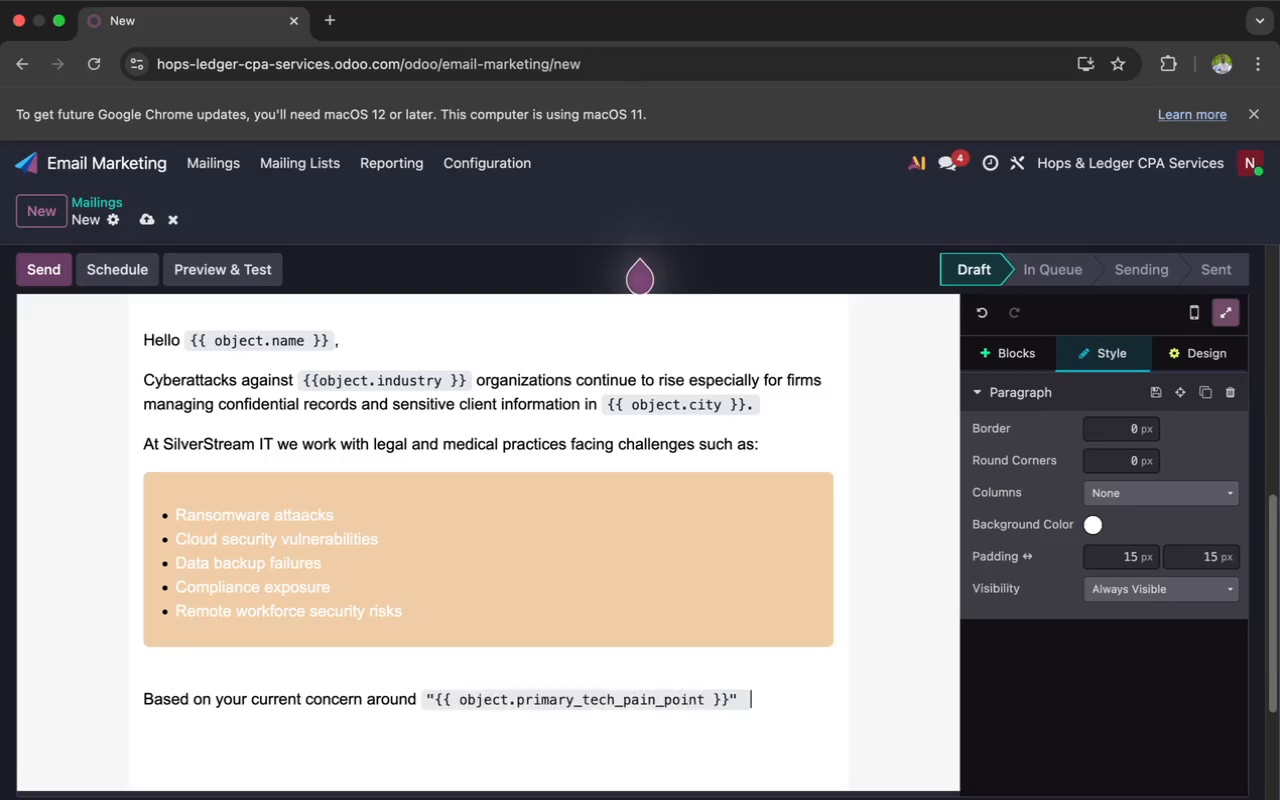 
wait(17.3)
 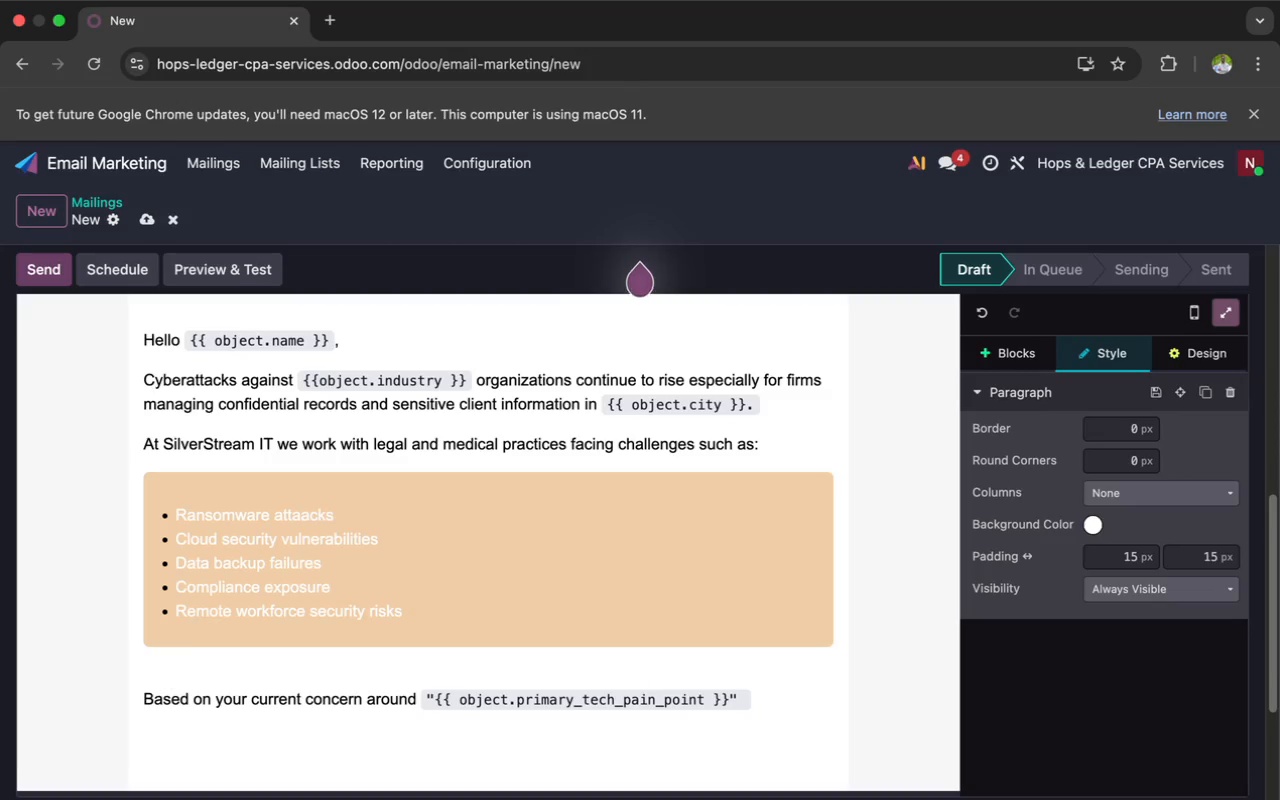 
type(, we wanted to sh)
 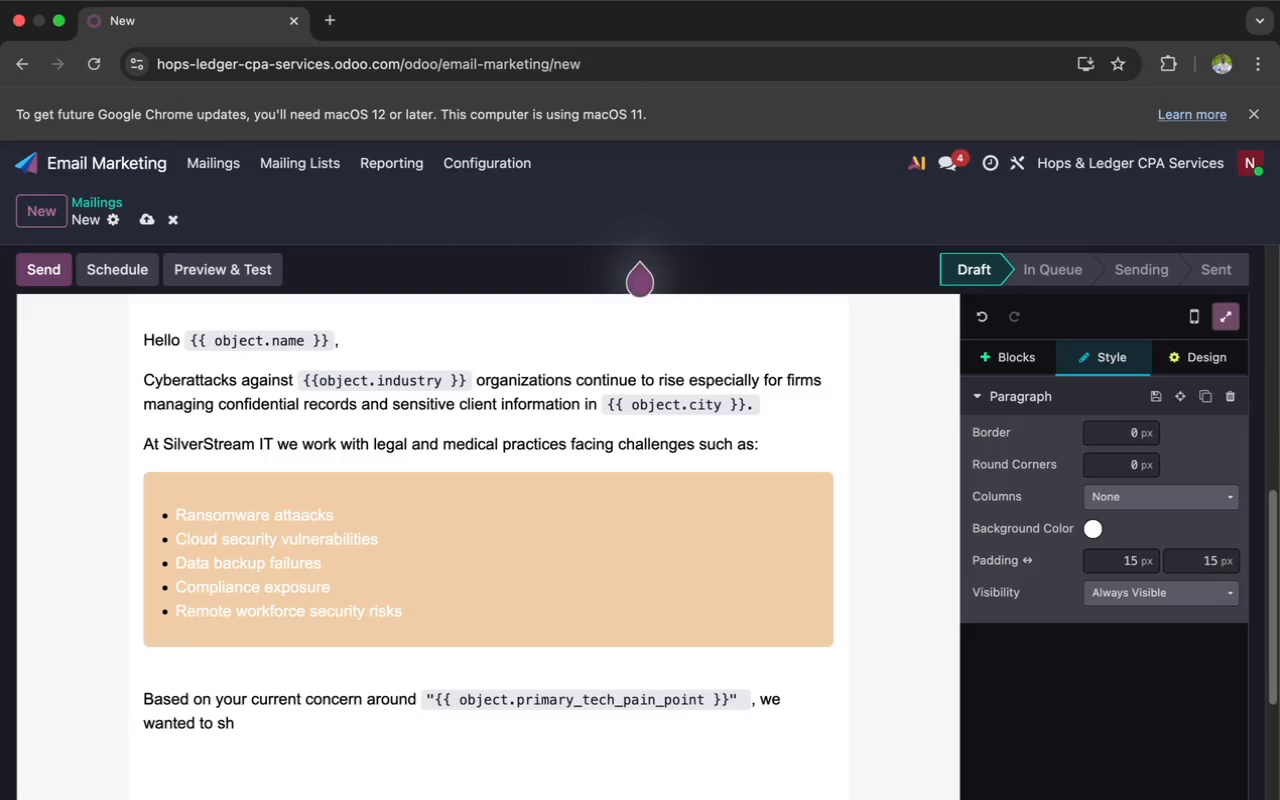 
wait(27.3)
 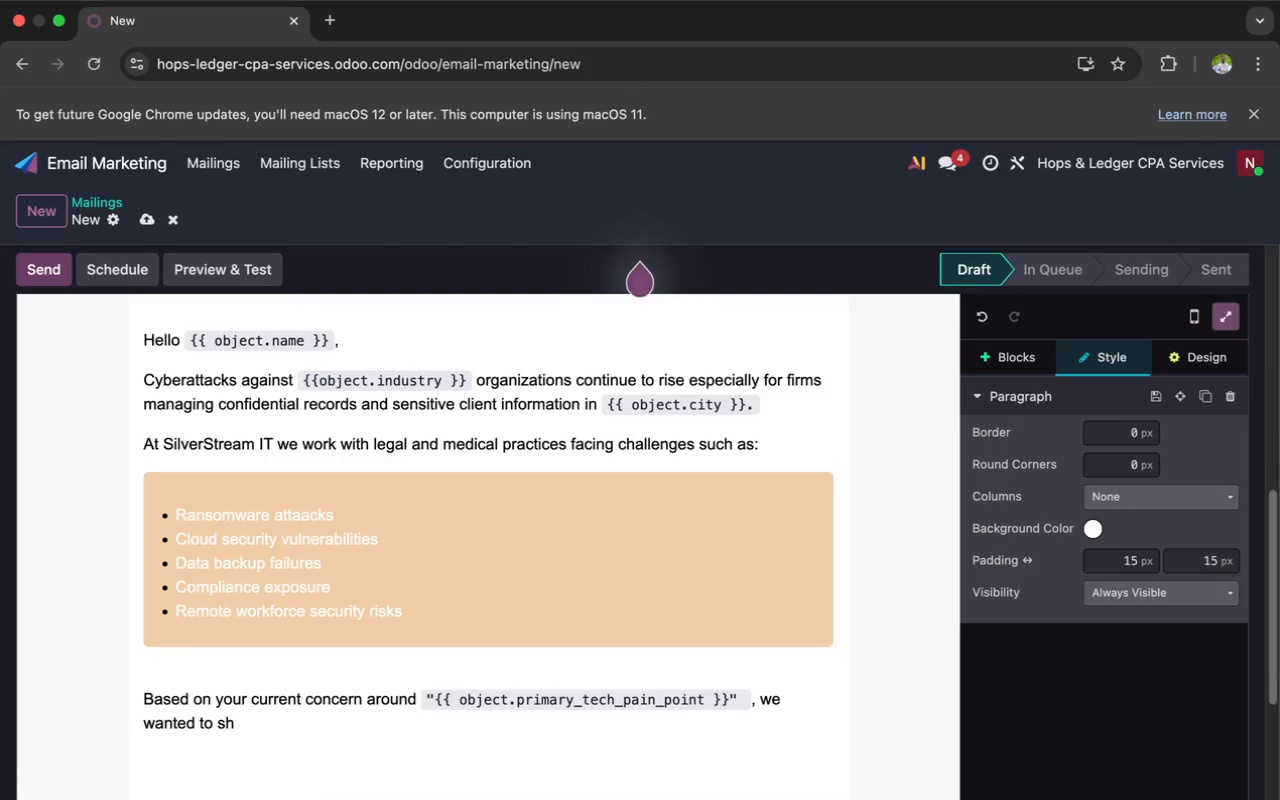 
type(are a practical)
 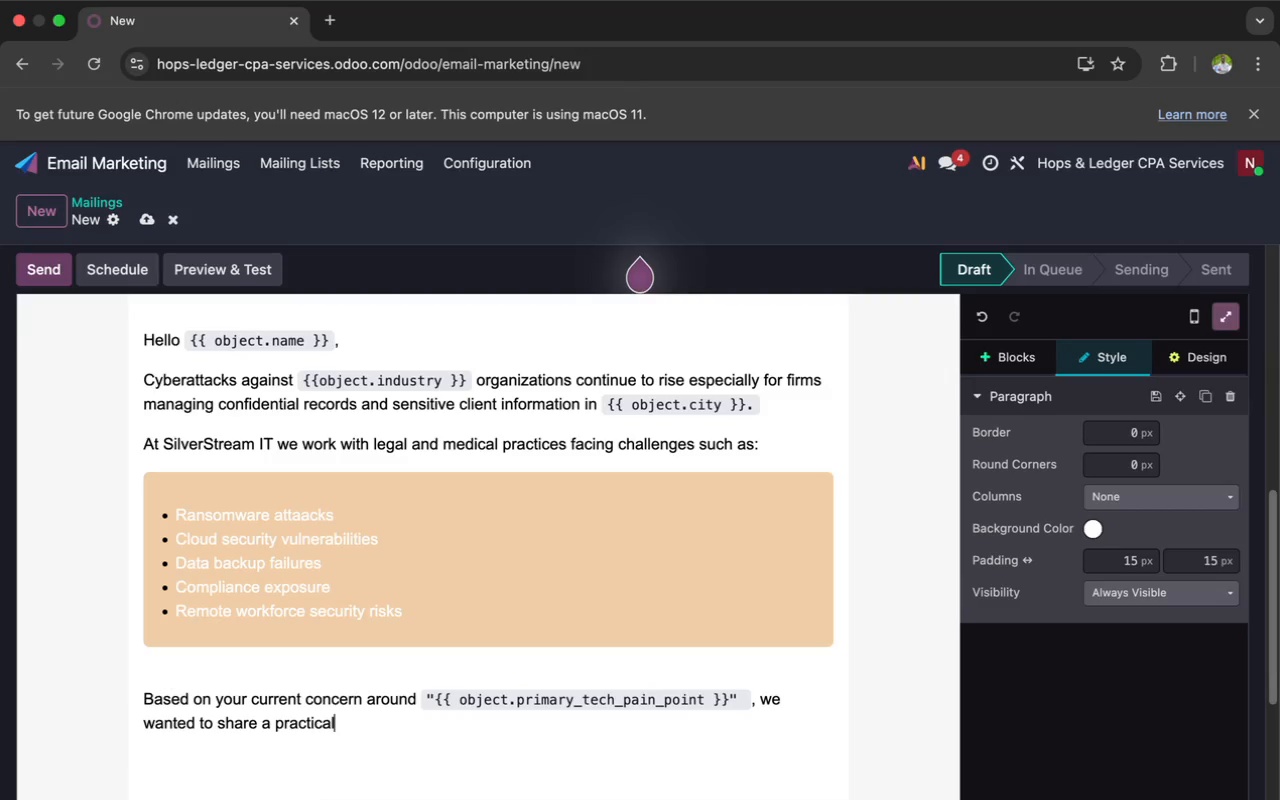 
type( cybersecurity)
 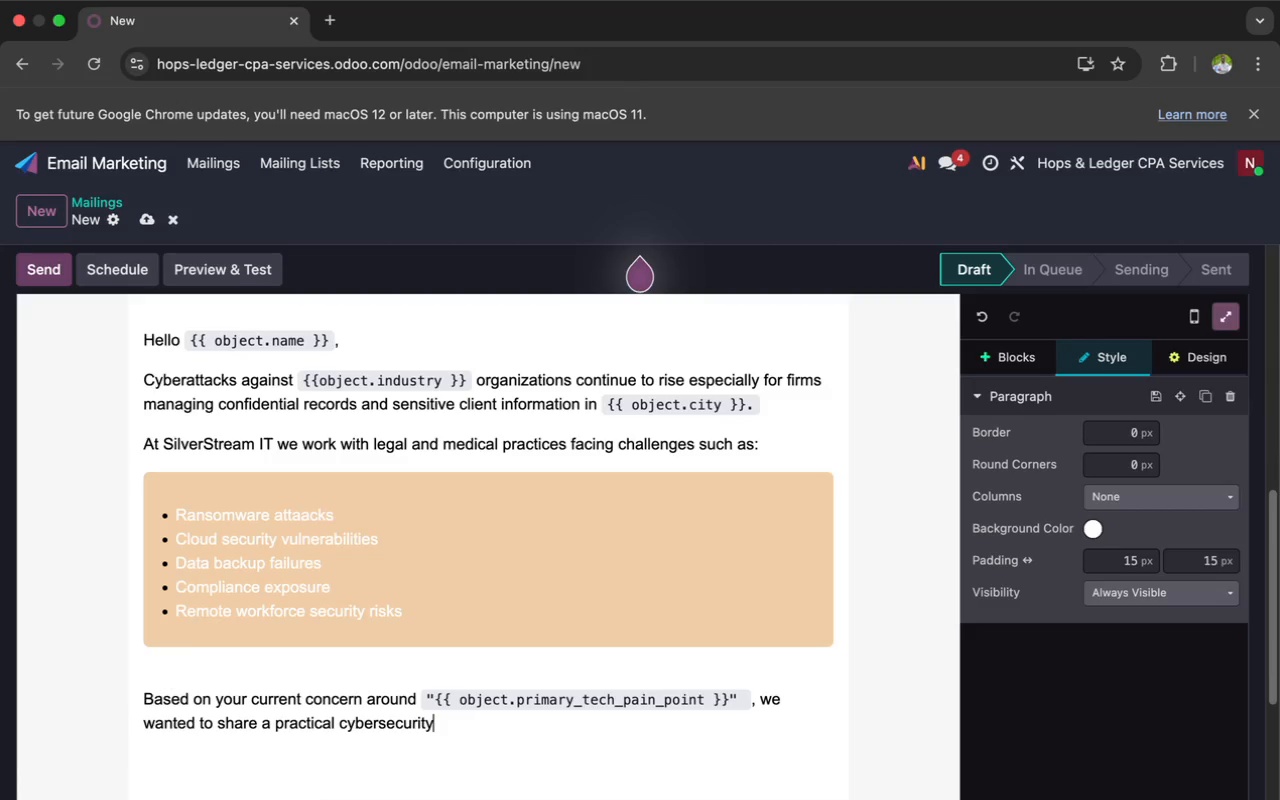 
type( reso)
 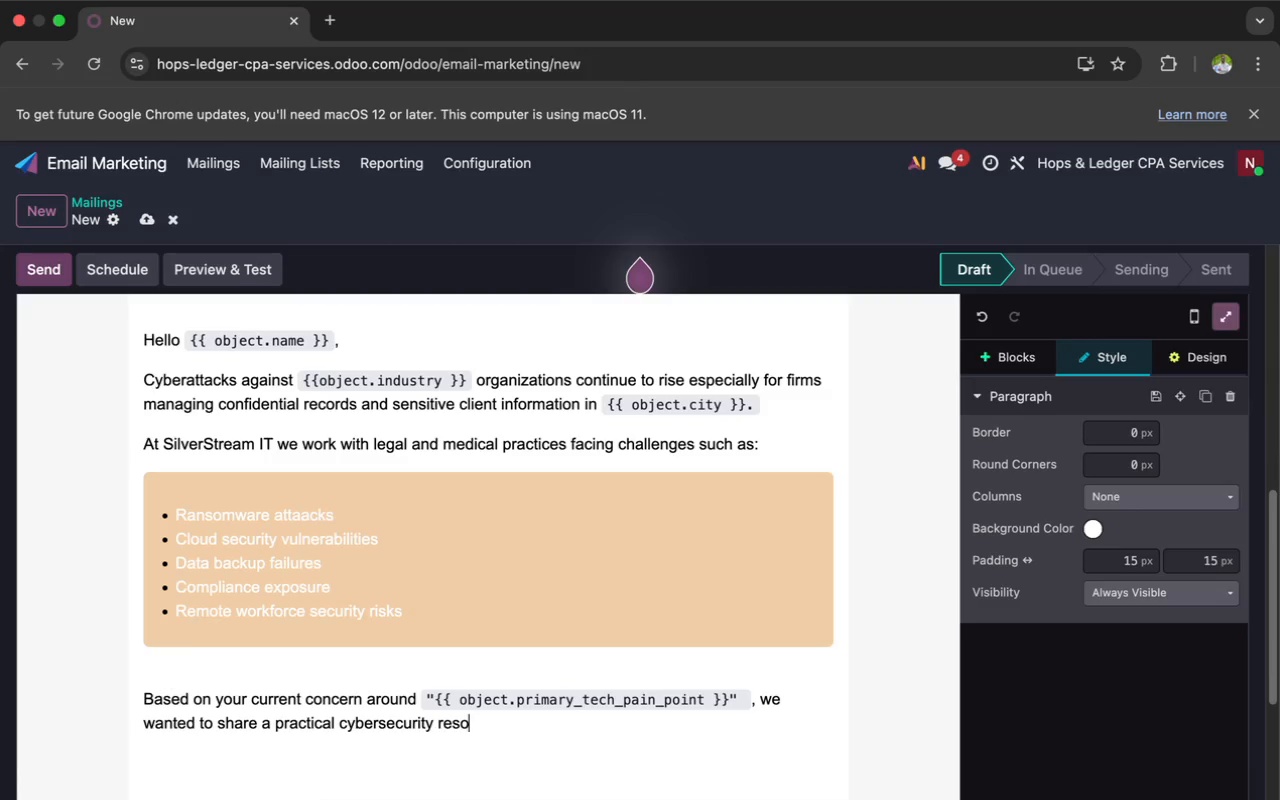 
wait(9.86)
 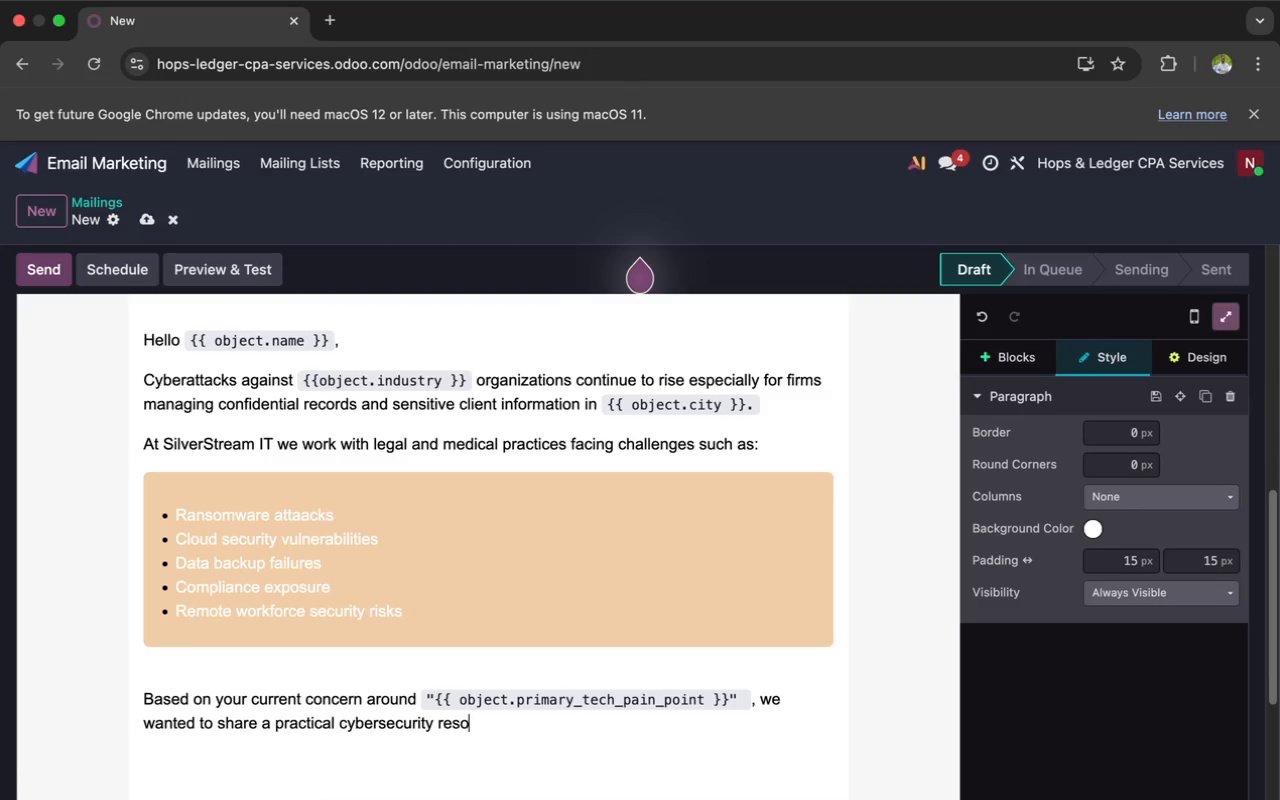 
type(urce desig)
 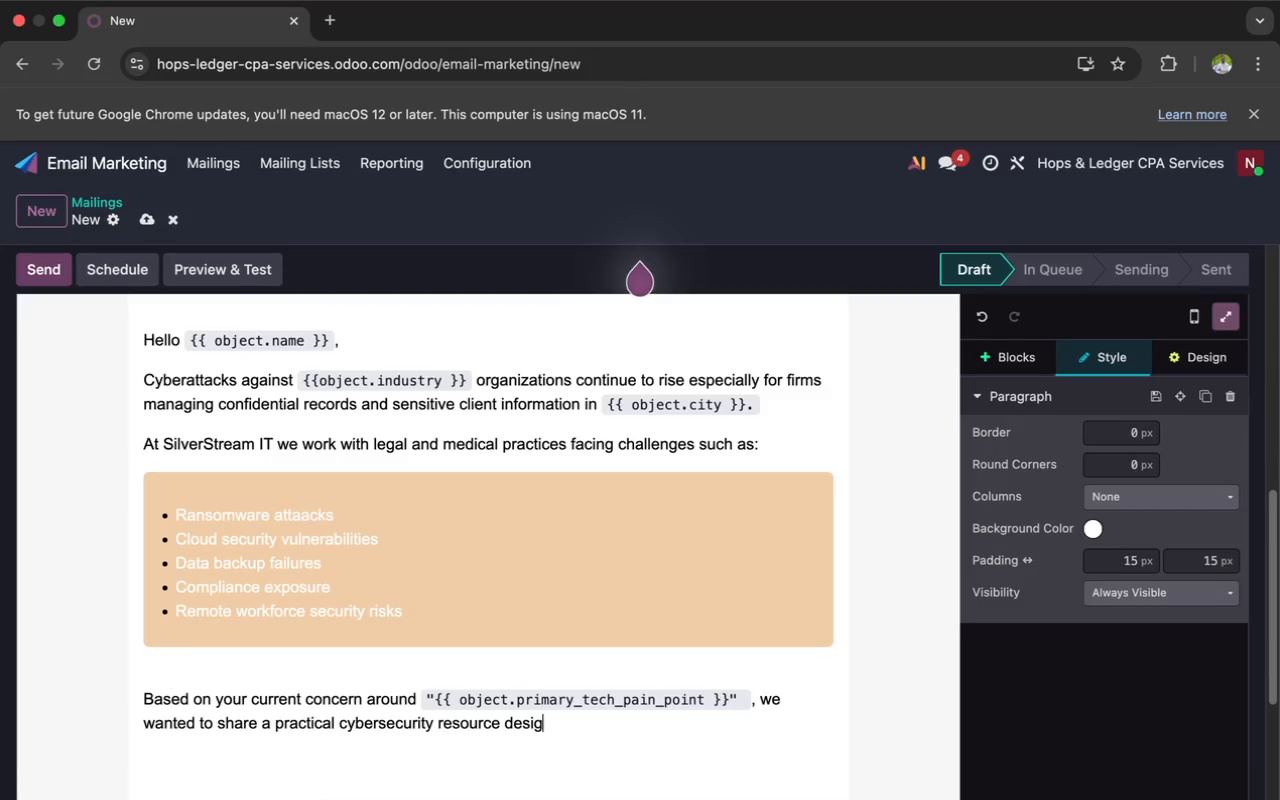 
type(ned specifically for growing professional practices.)
 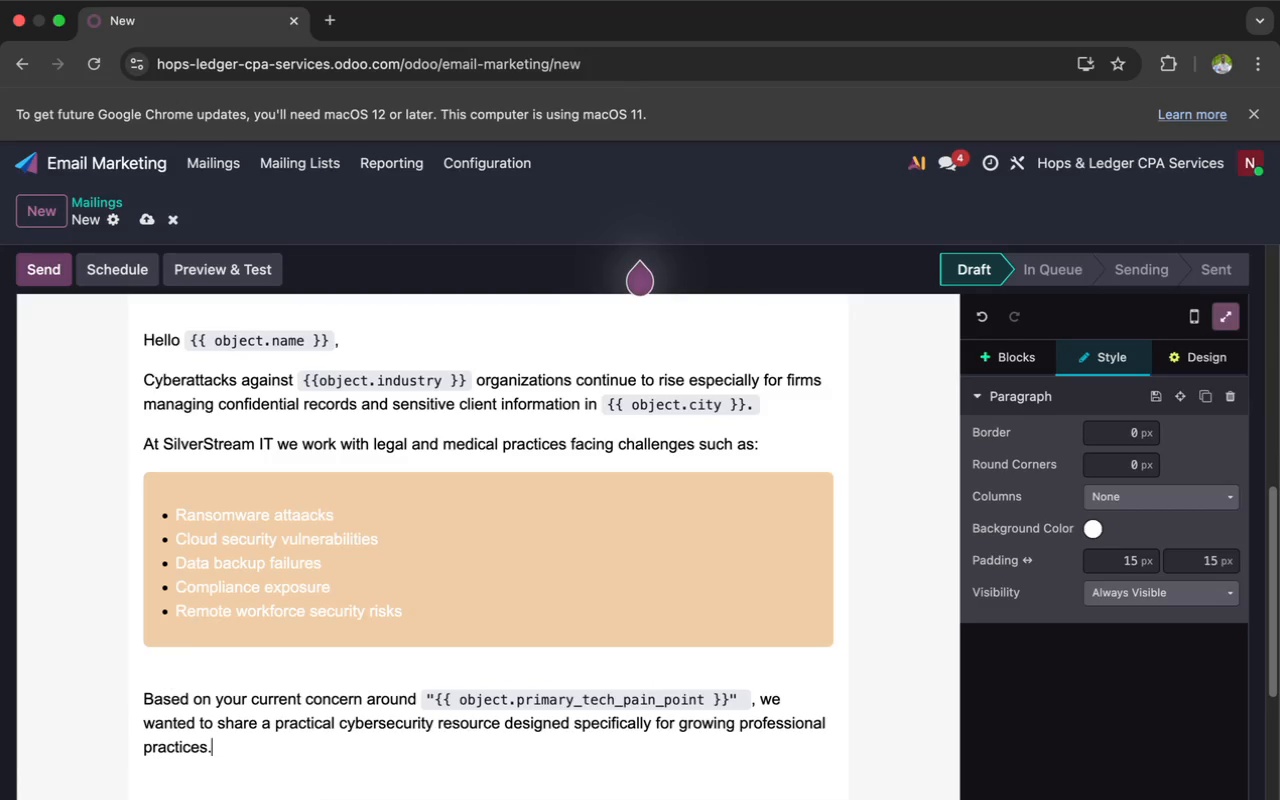 
key(Enter)
 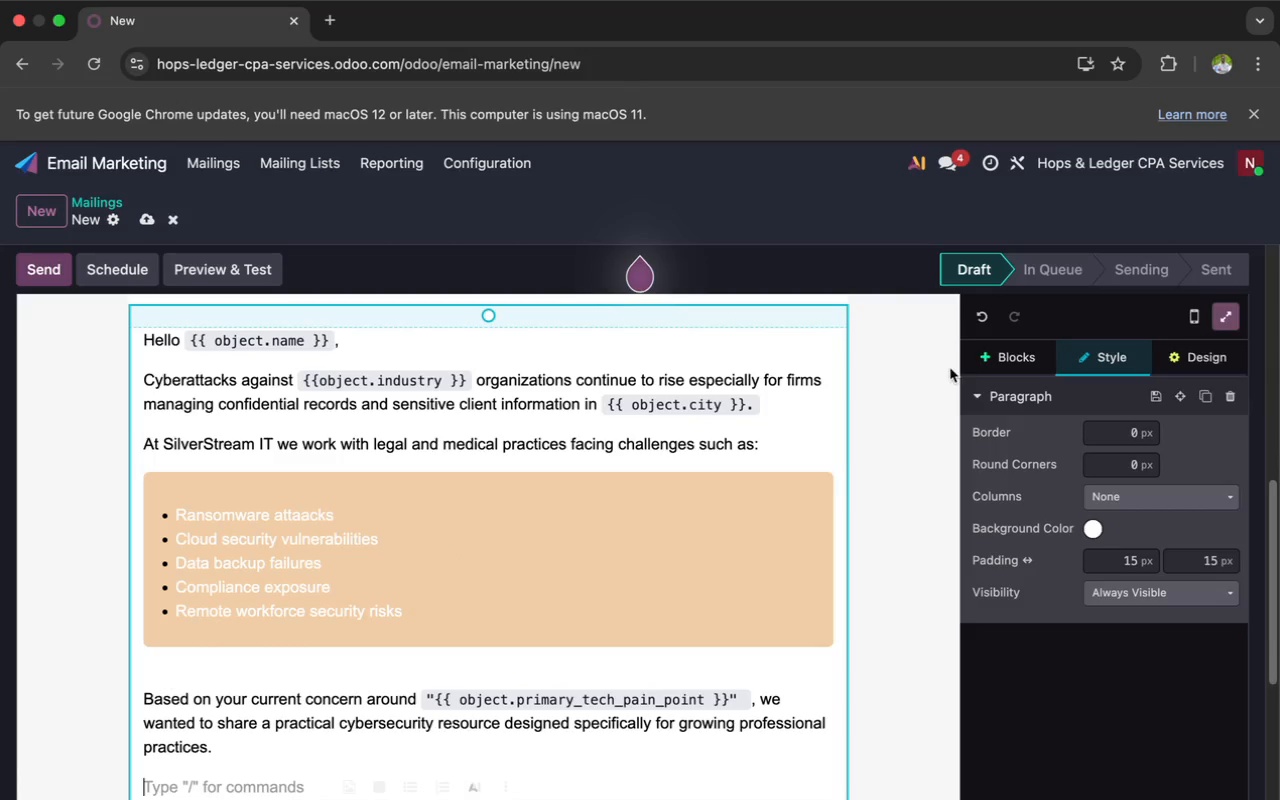 
left_click([998, 359])
 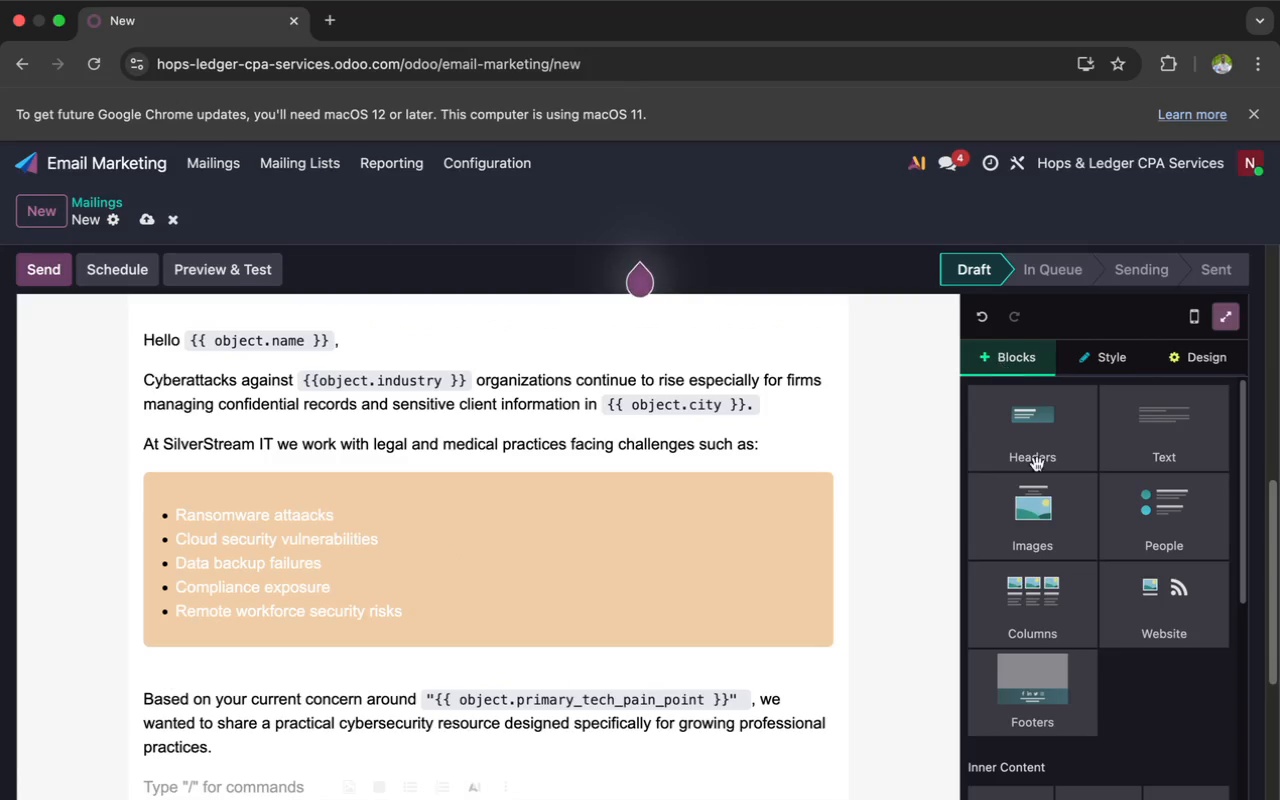 
scroll: coordinate [1076, 565], scroll_direction: down, amount: 85.0
 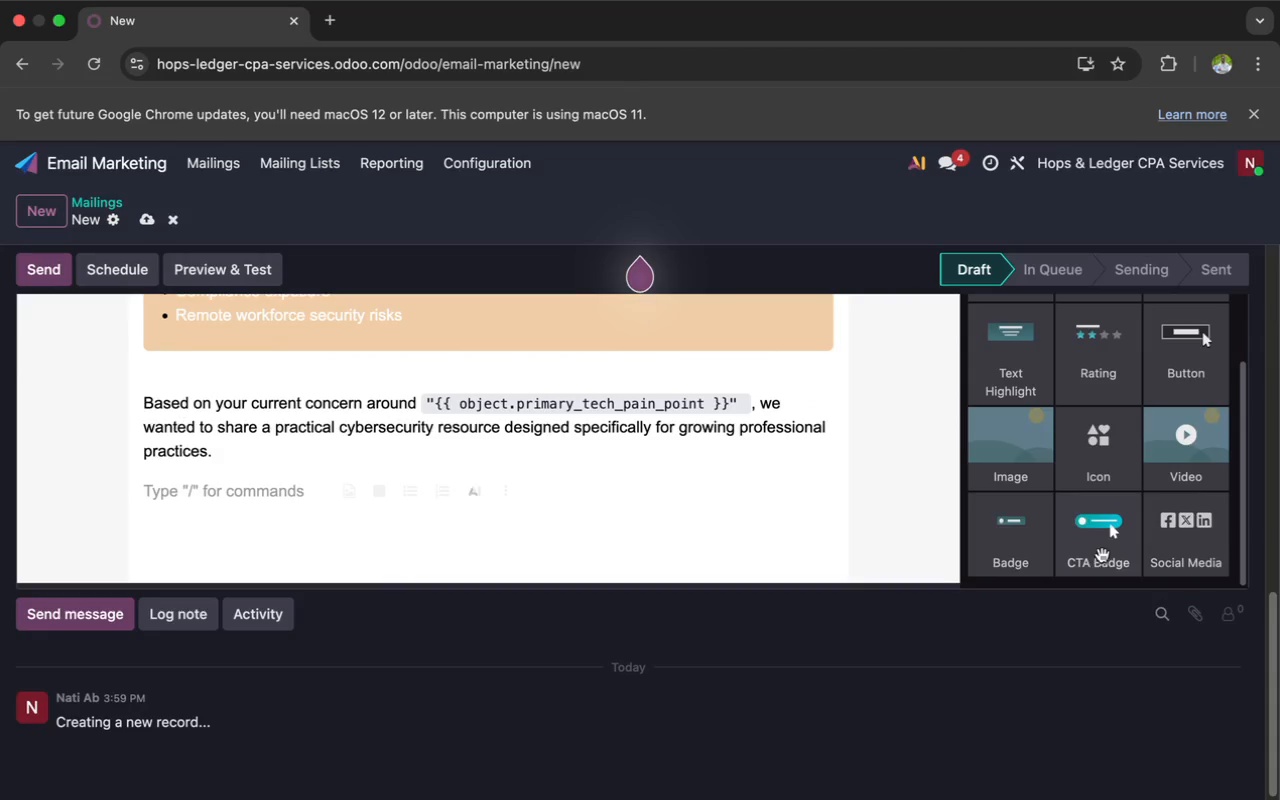 
left_click_drag(start_coordinate=[1109, 550], to_coordinate=[775, 511])
 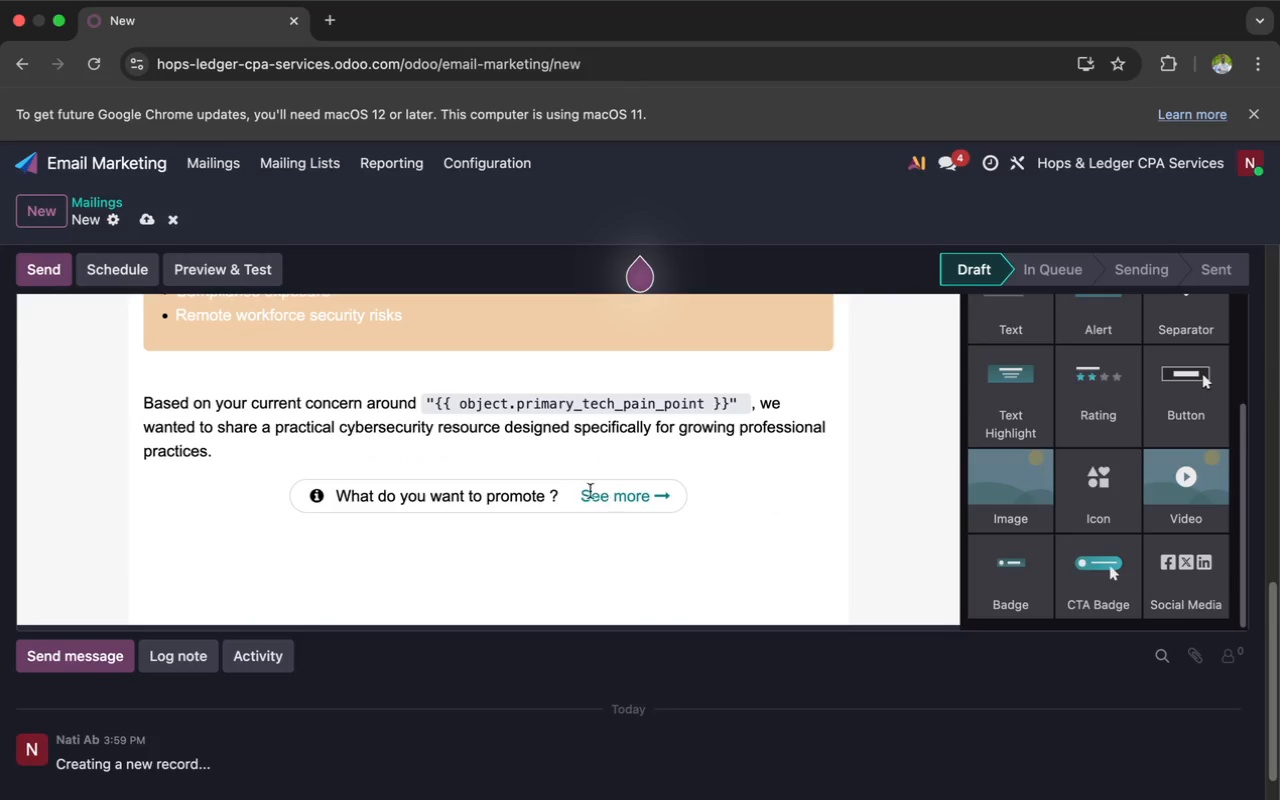 
left_click([566, 493])
 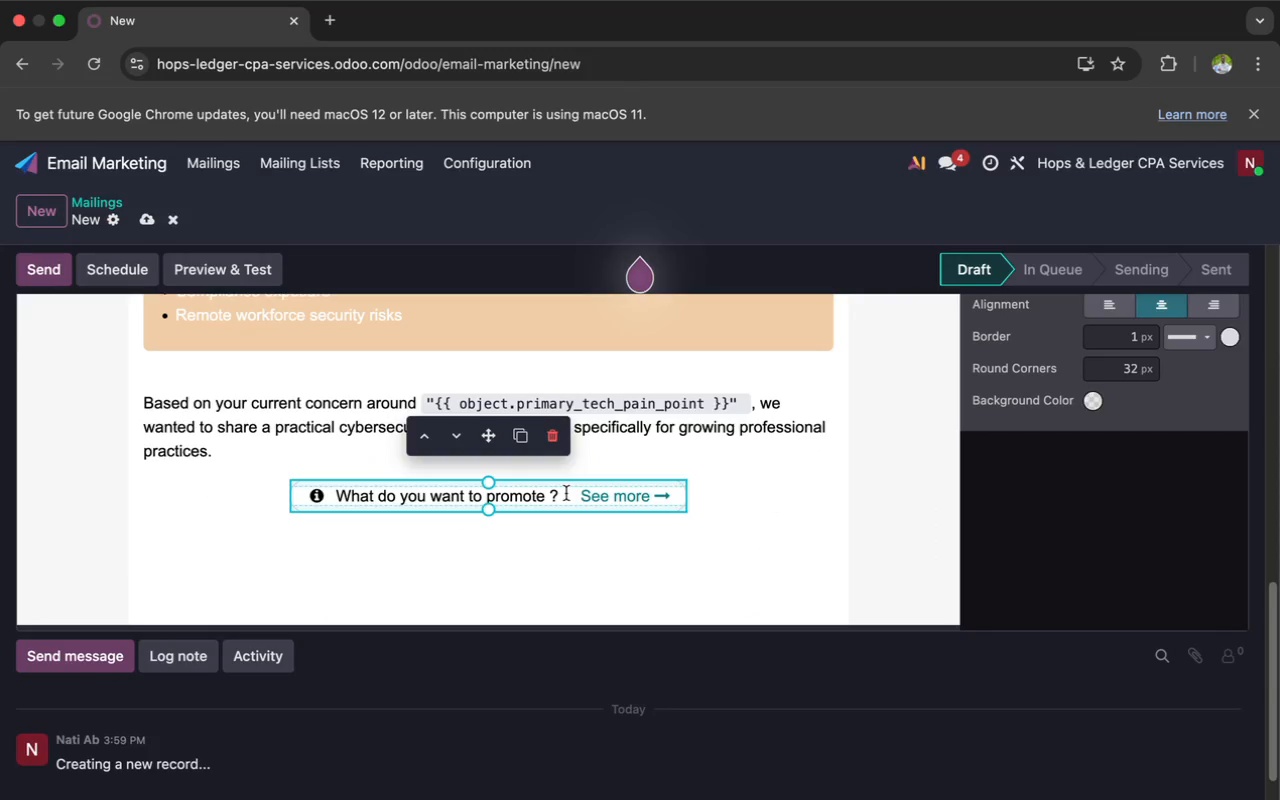 
hold_key(key=Backspace, duration=0.54)
 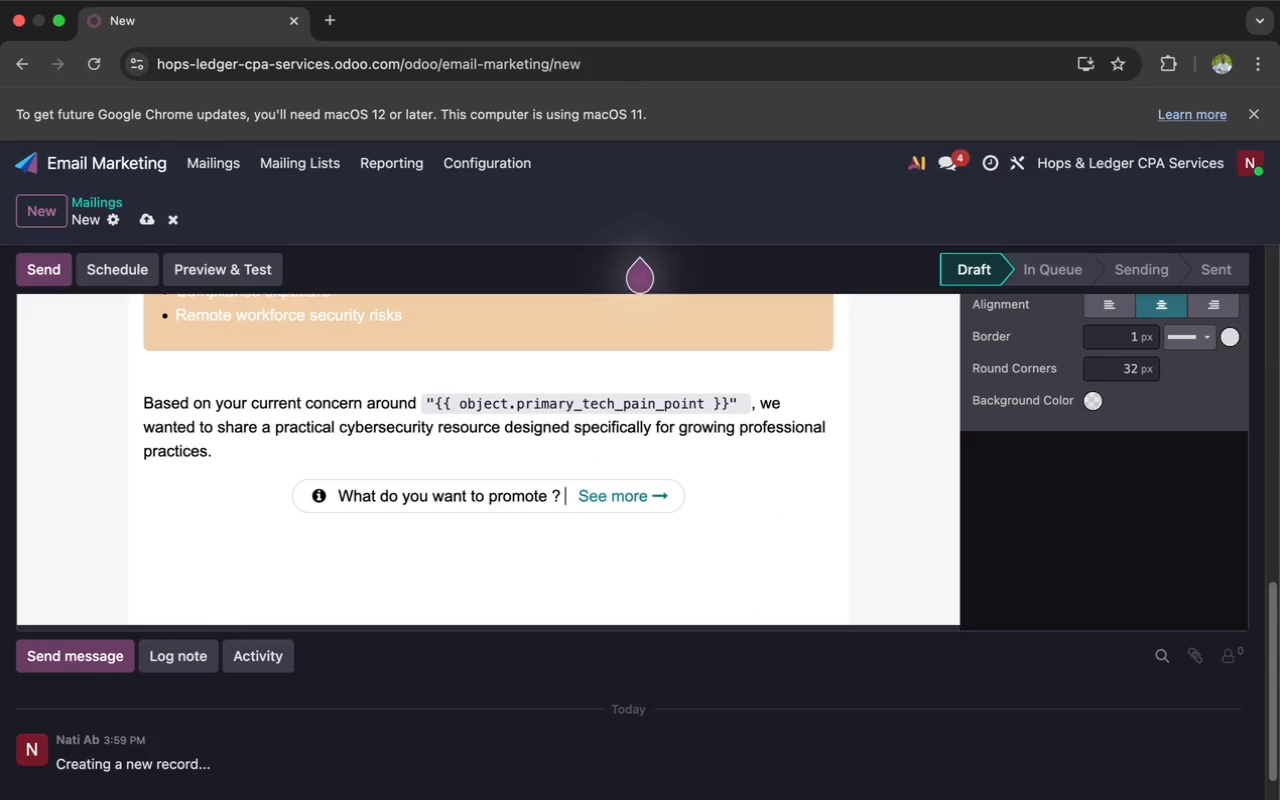 
key(Backspace)
 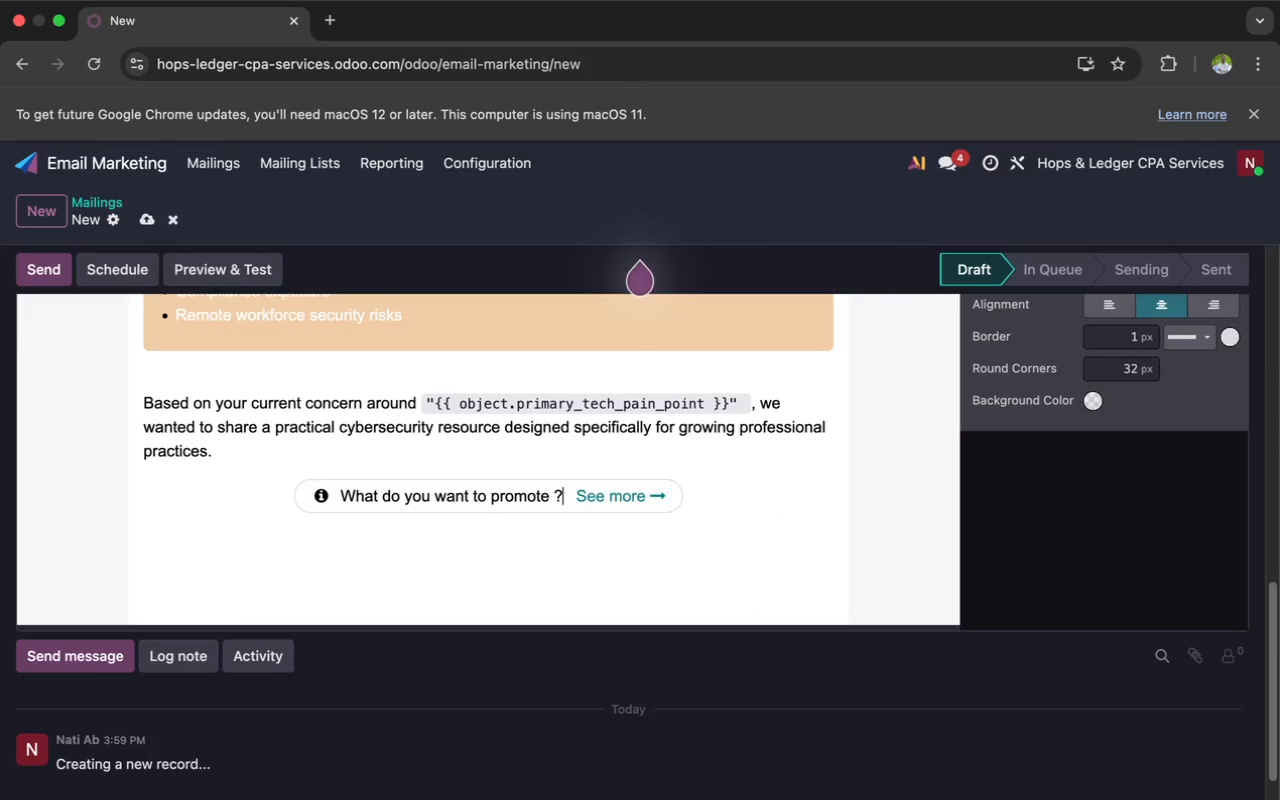 
key(Backspace)
 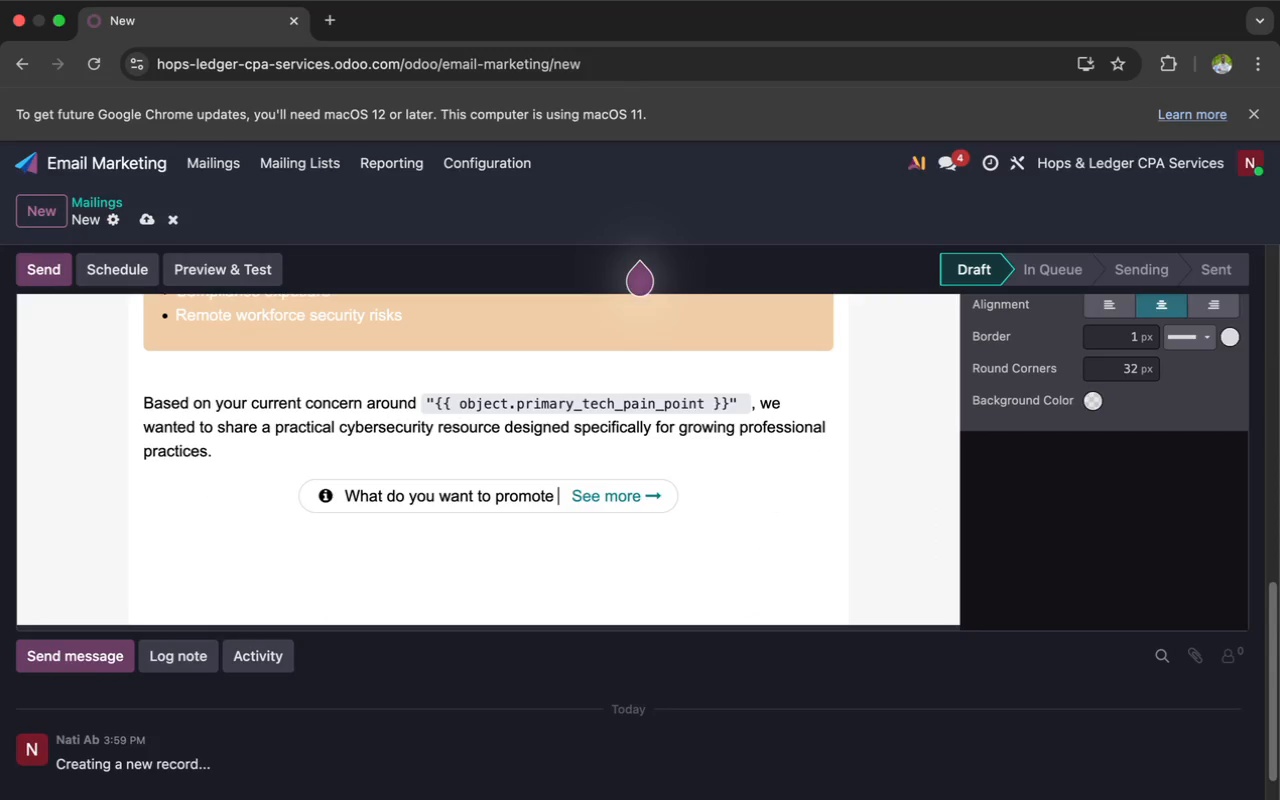 
key(Backspace)
 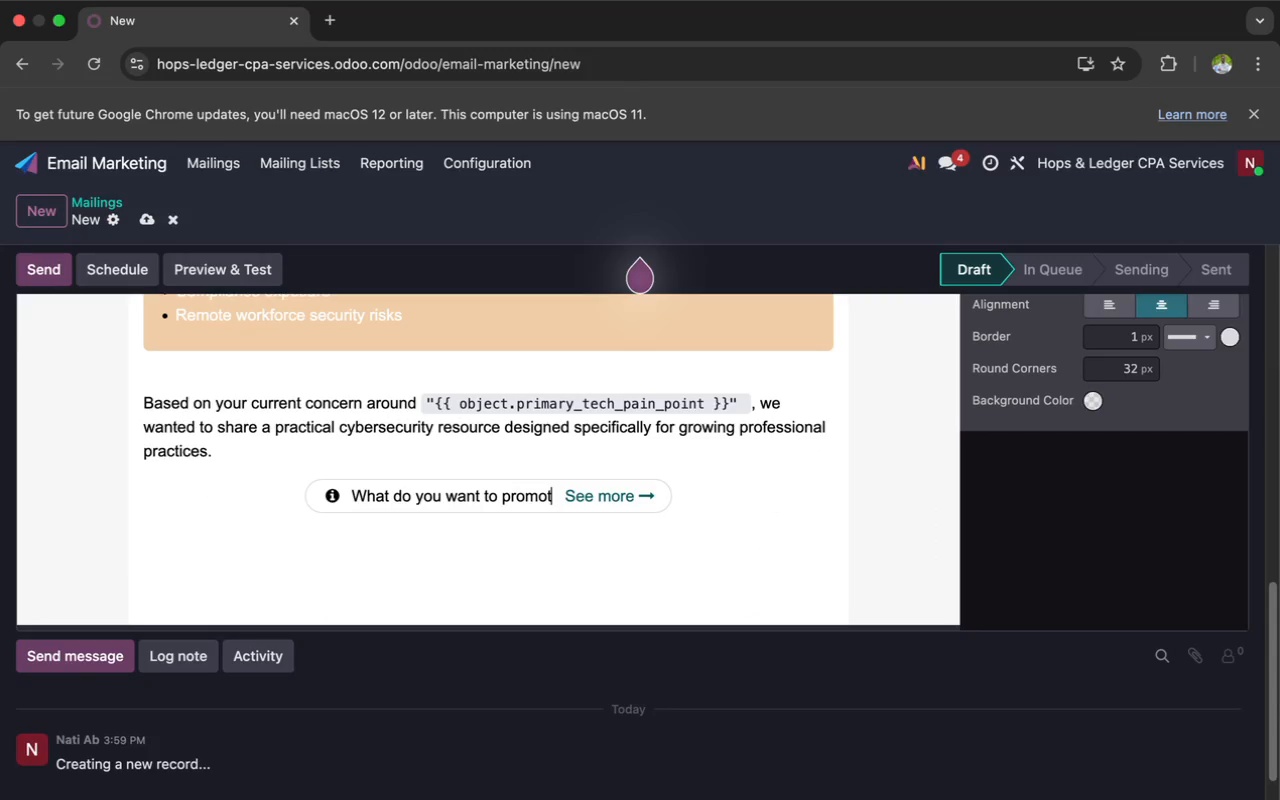 
key(Backspace)
 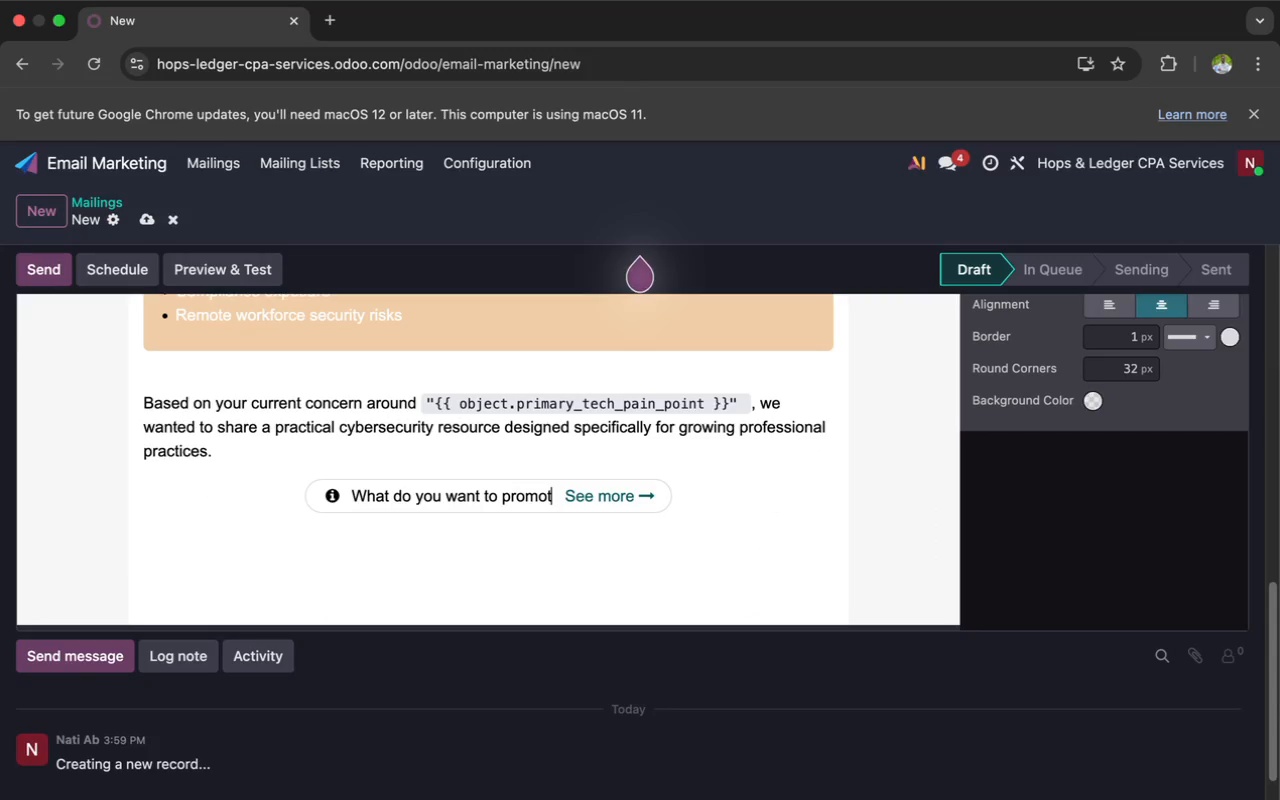 
key(Backspace)
 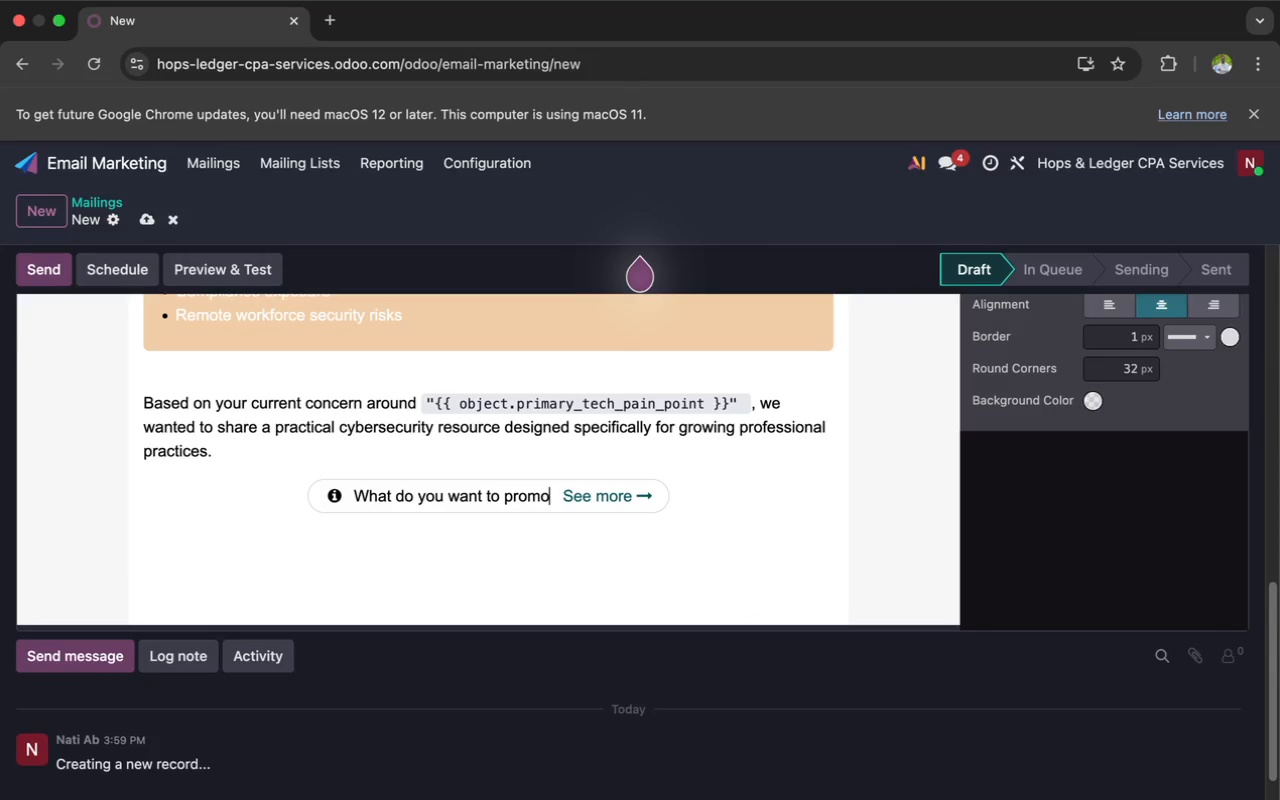 
key(Backspace)
 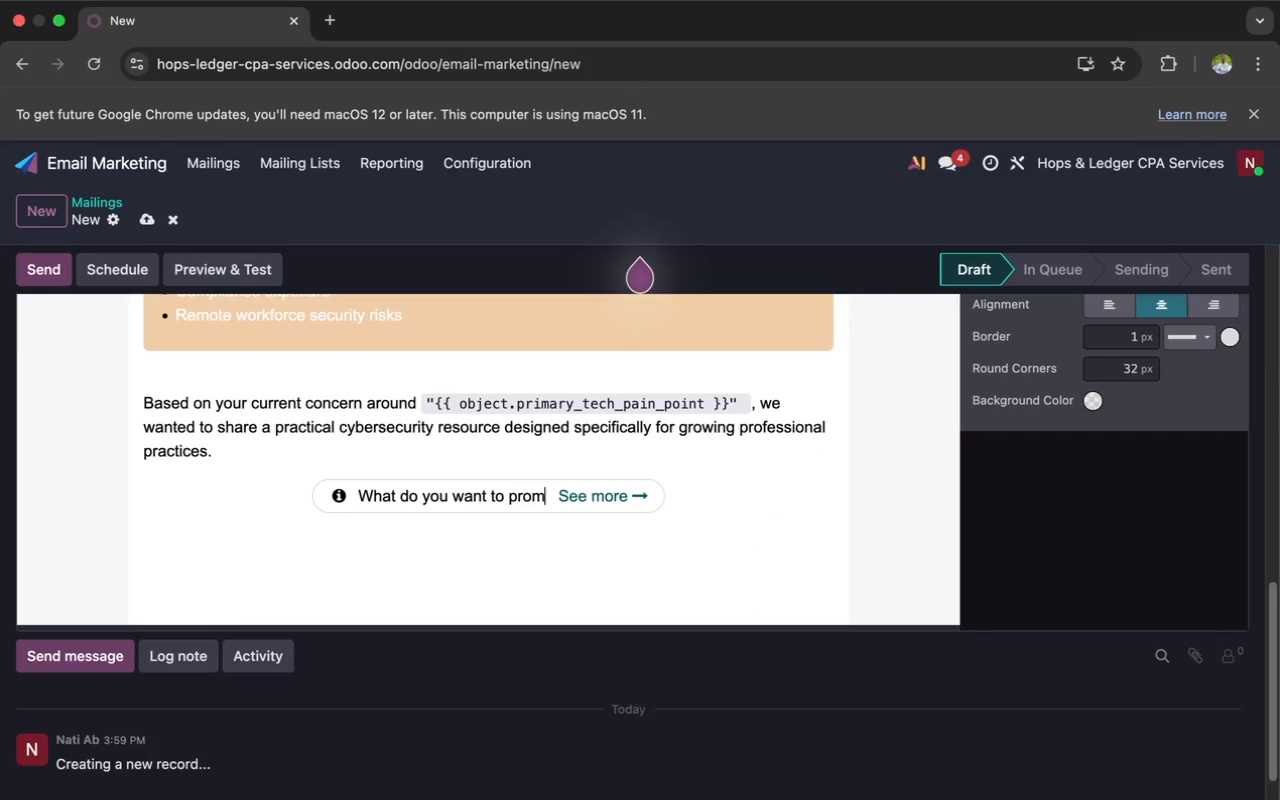 
key(Backspace)
 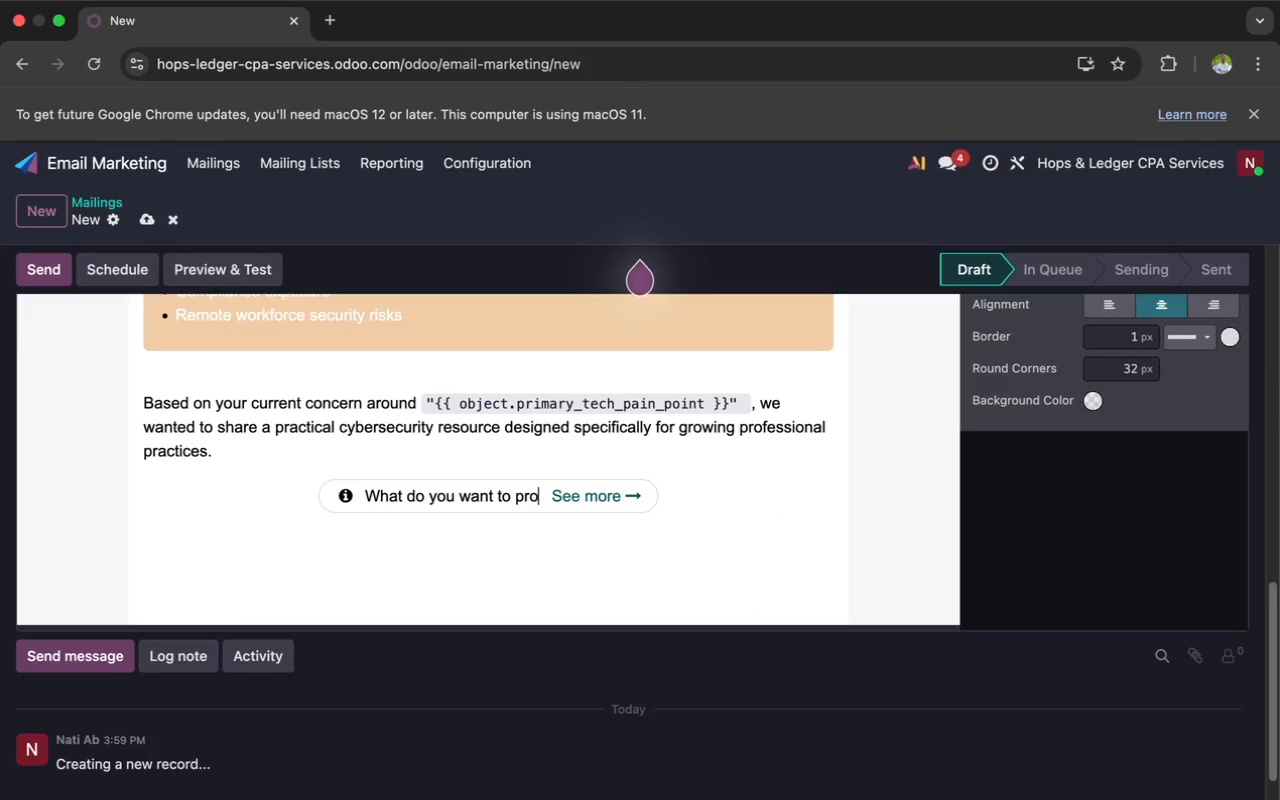 
key(Backspace)
 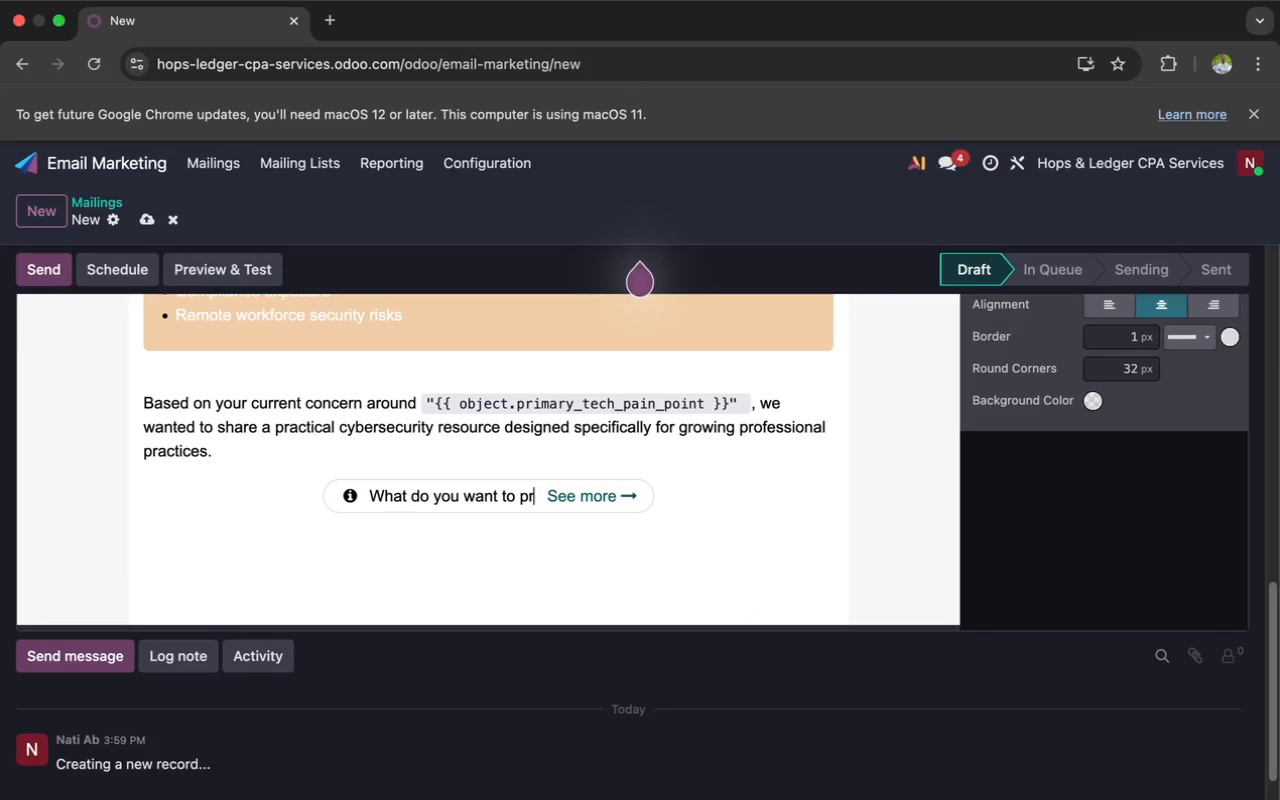 
key(Backspace)
 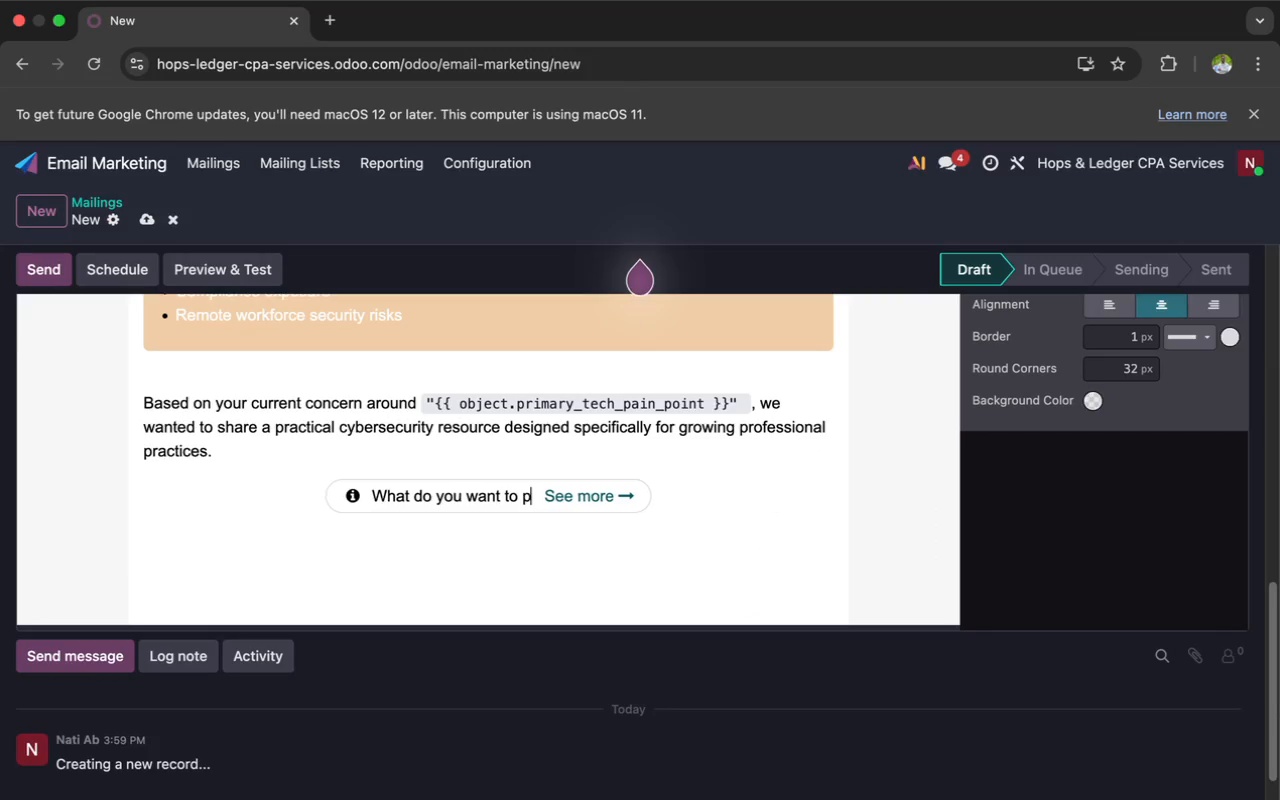 
key(Backspace)
 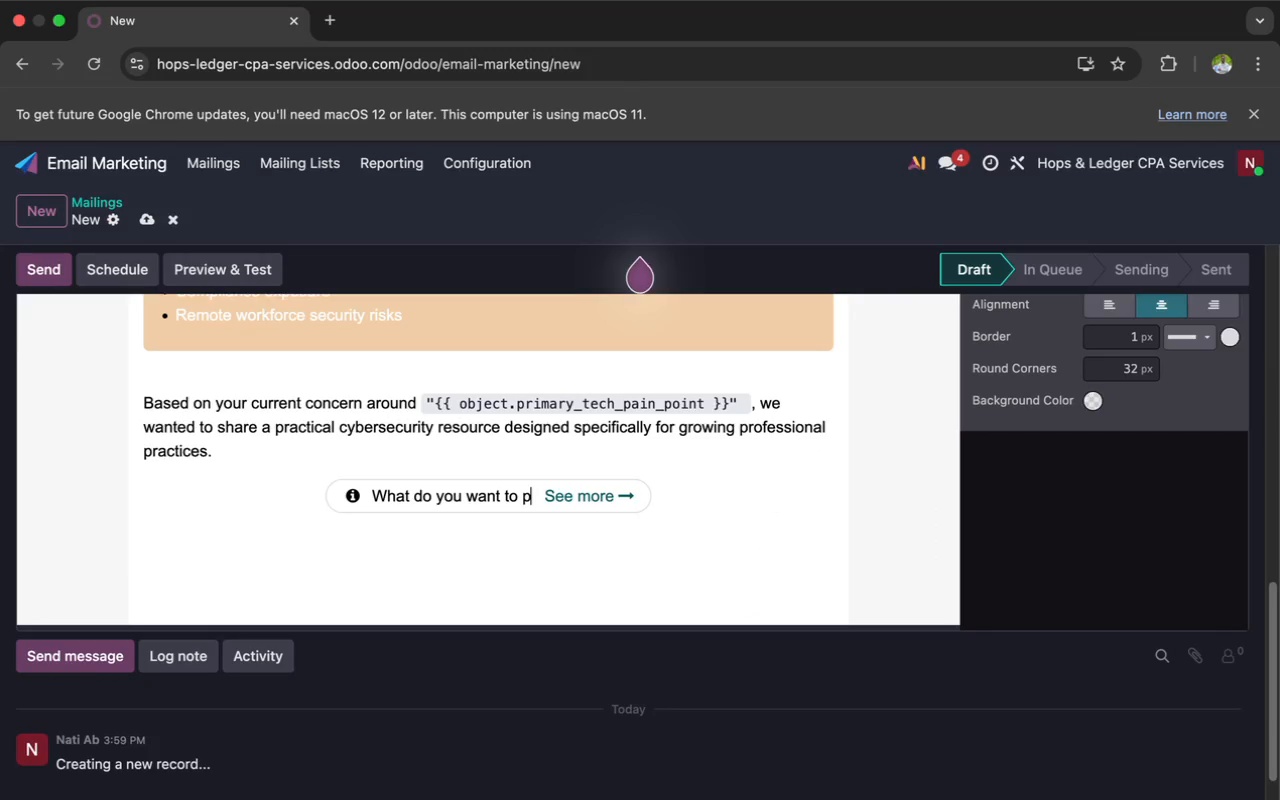 
key(Backspace)
 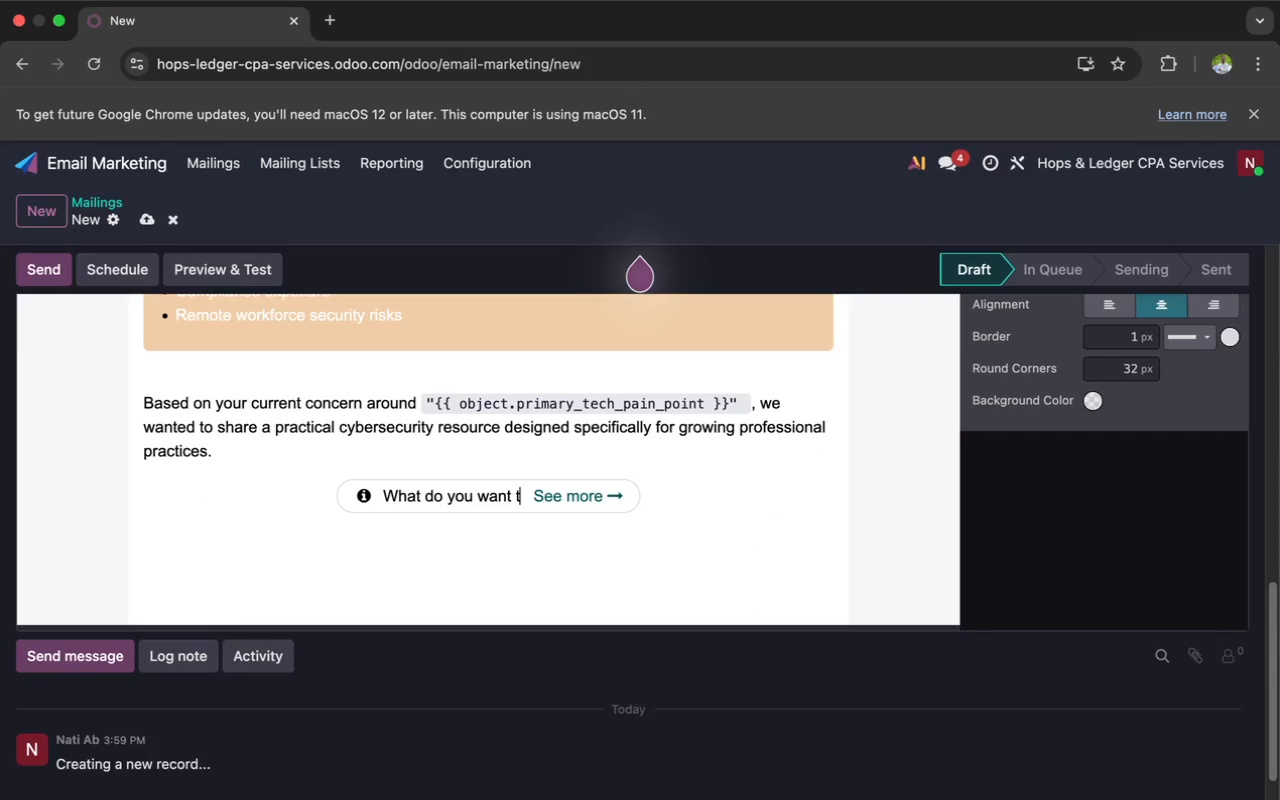 
key(Backspace)
 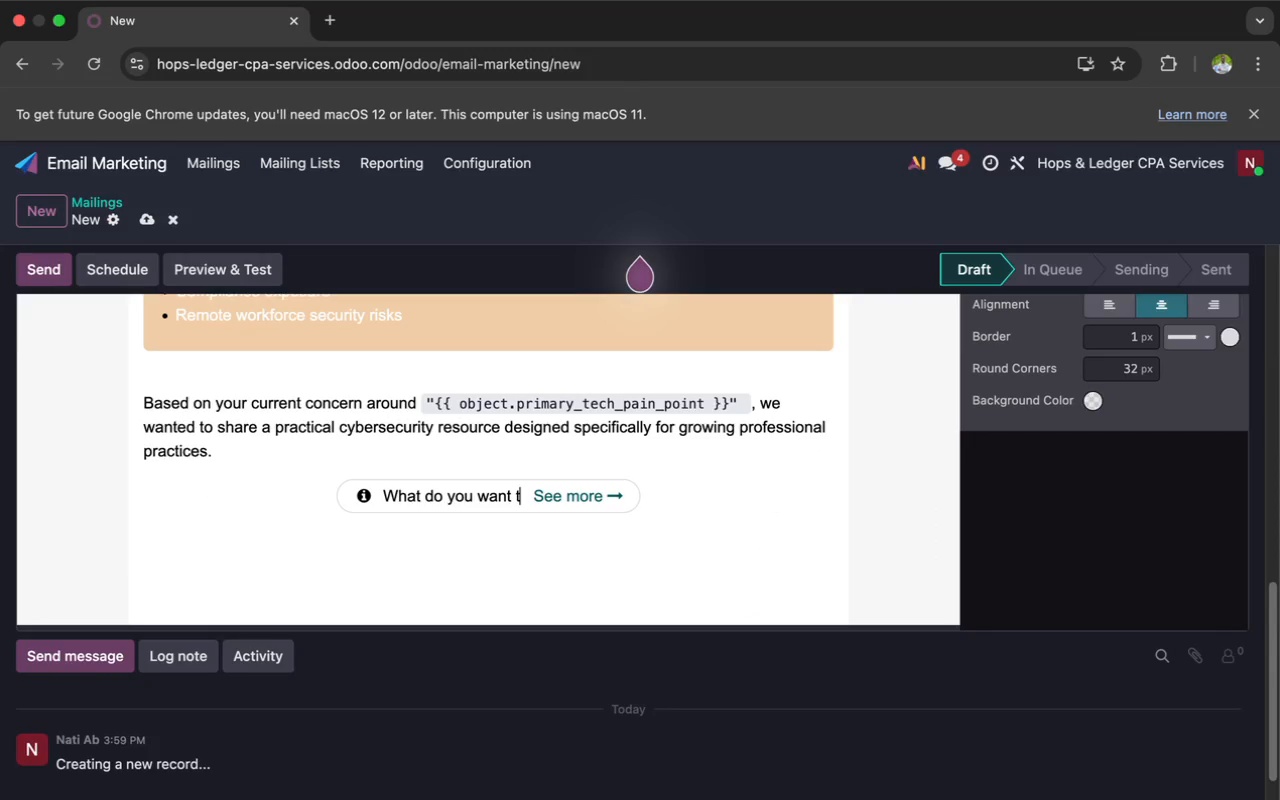 
key(Backspace)
 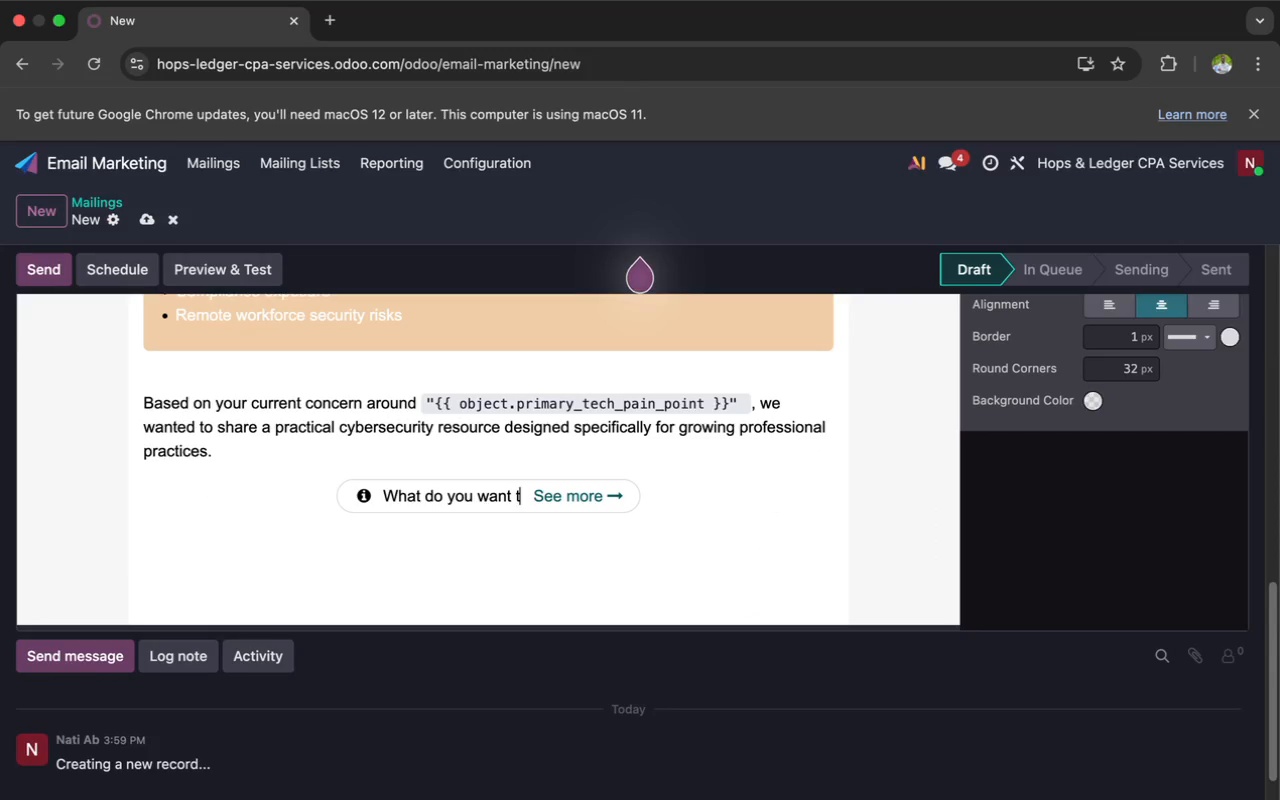 
key(Backspace)
 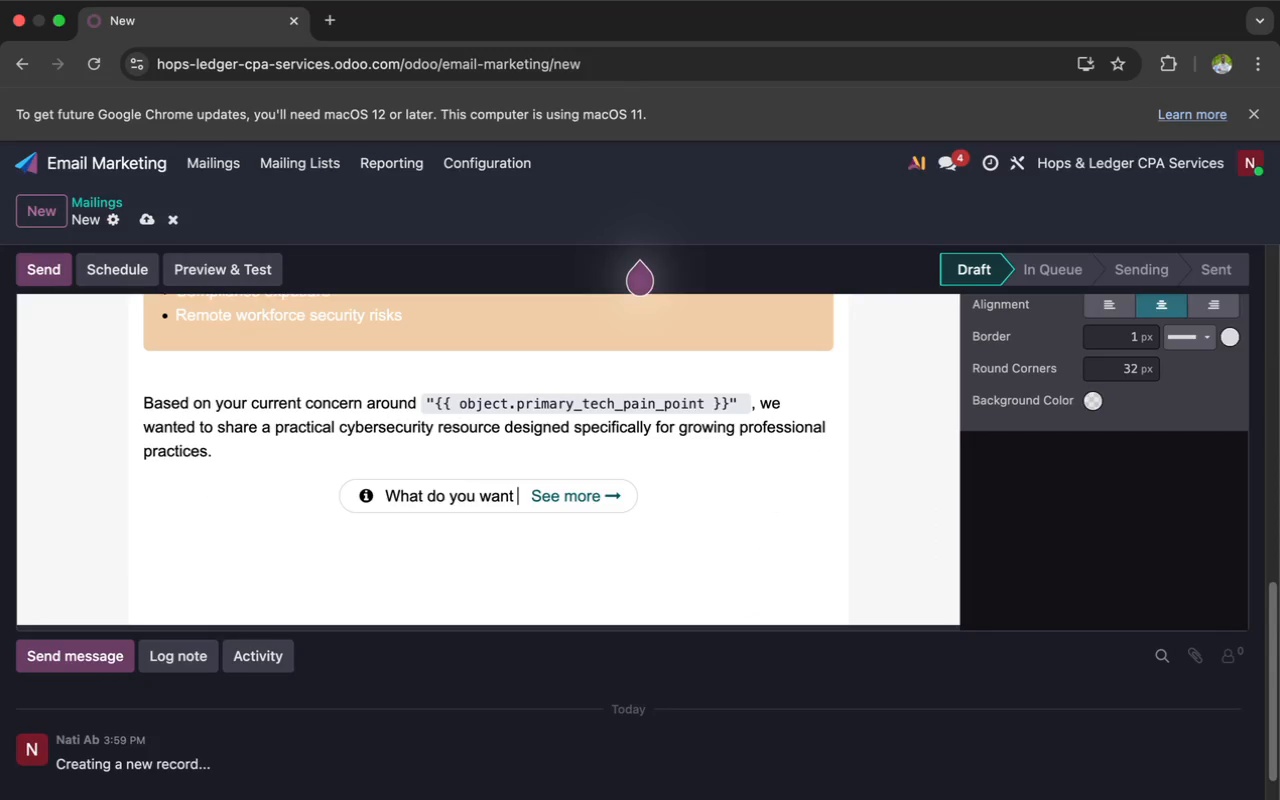 
key(Backspace)
 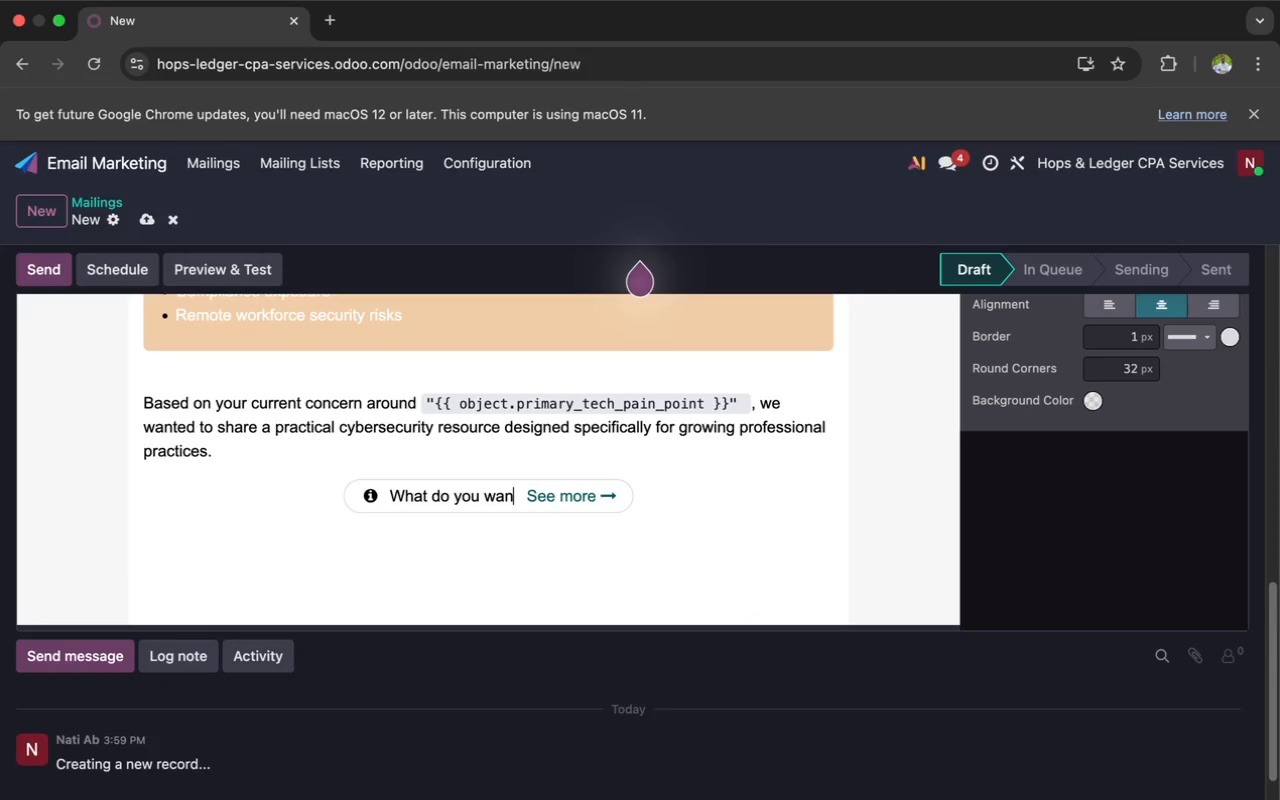 
key(Backspace)
 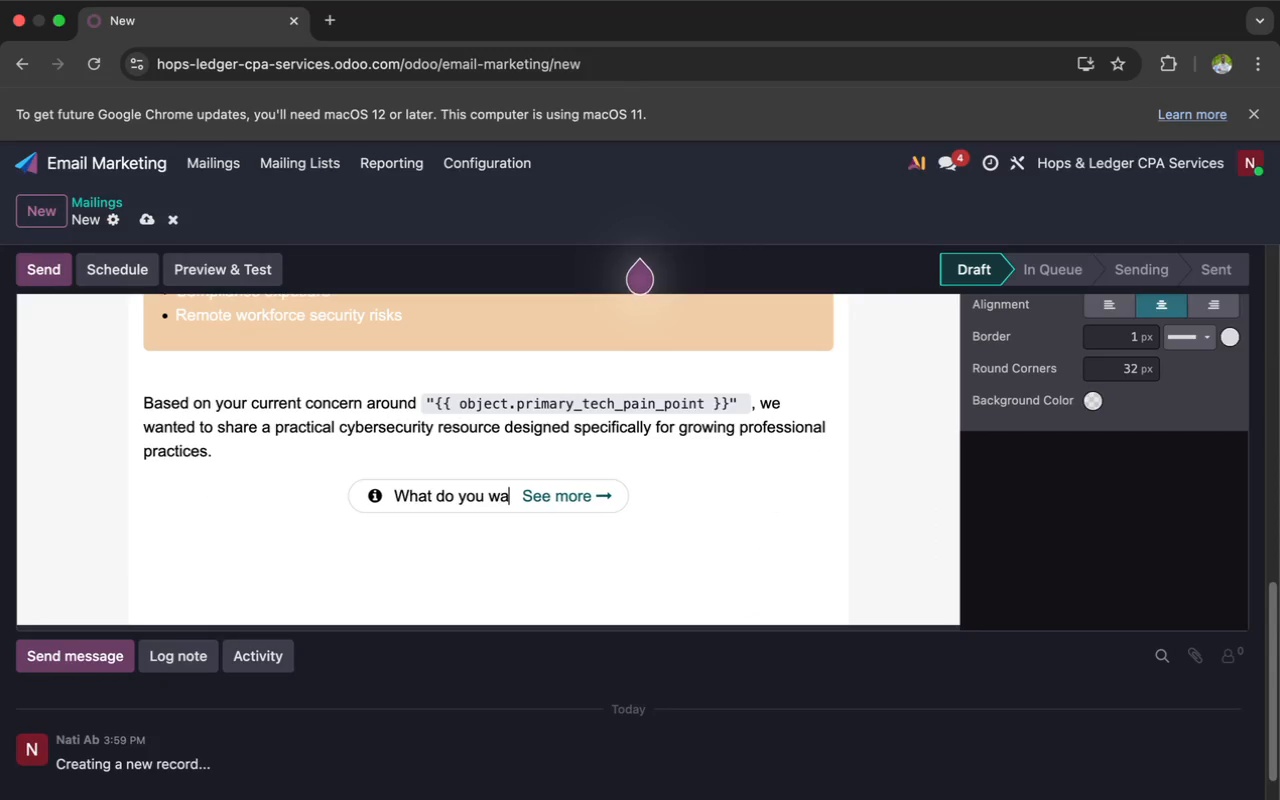 
key(Backspace)
 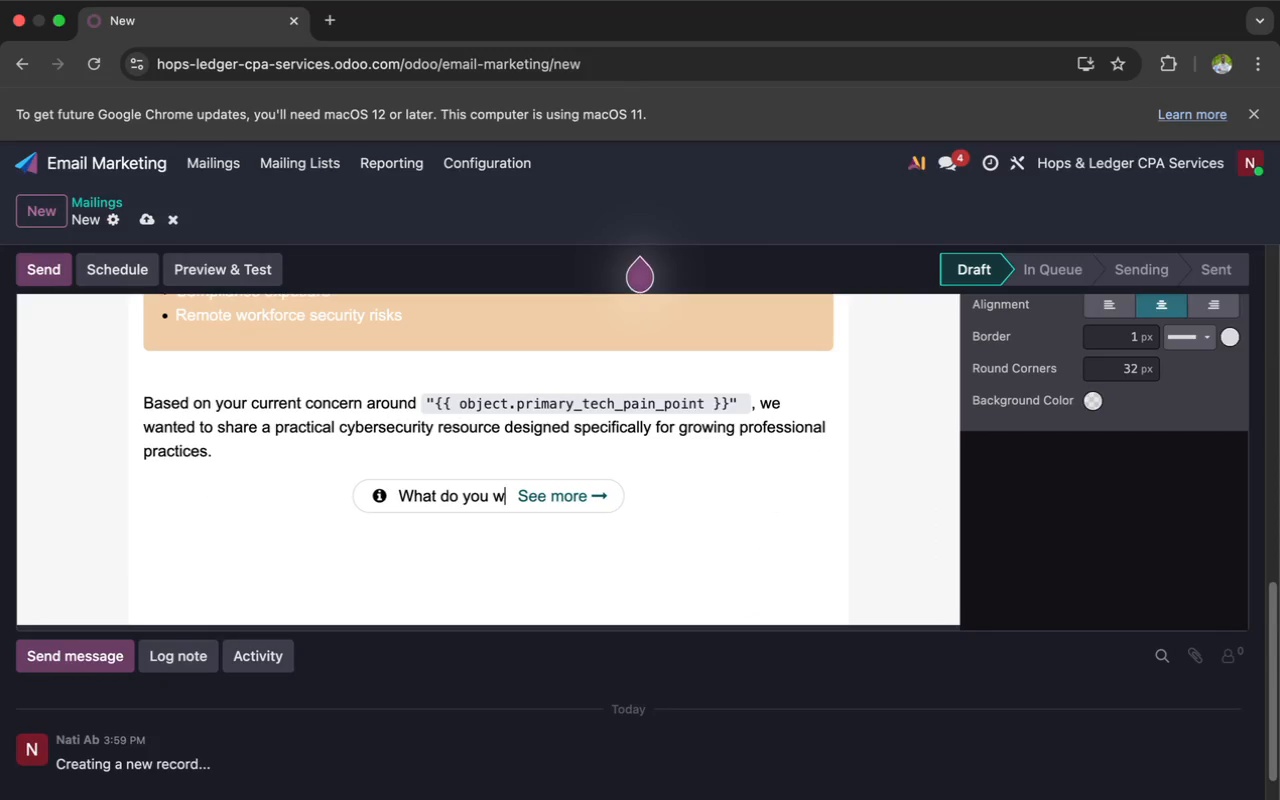 
key(Backspace)
 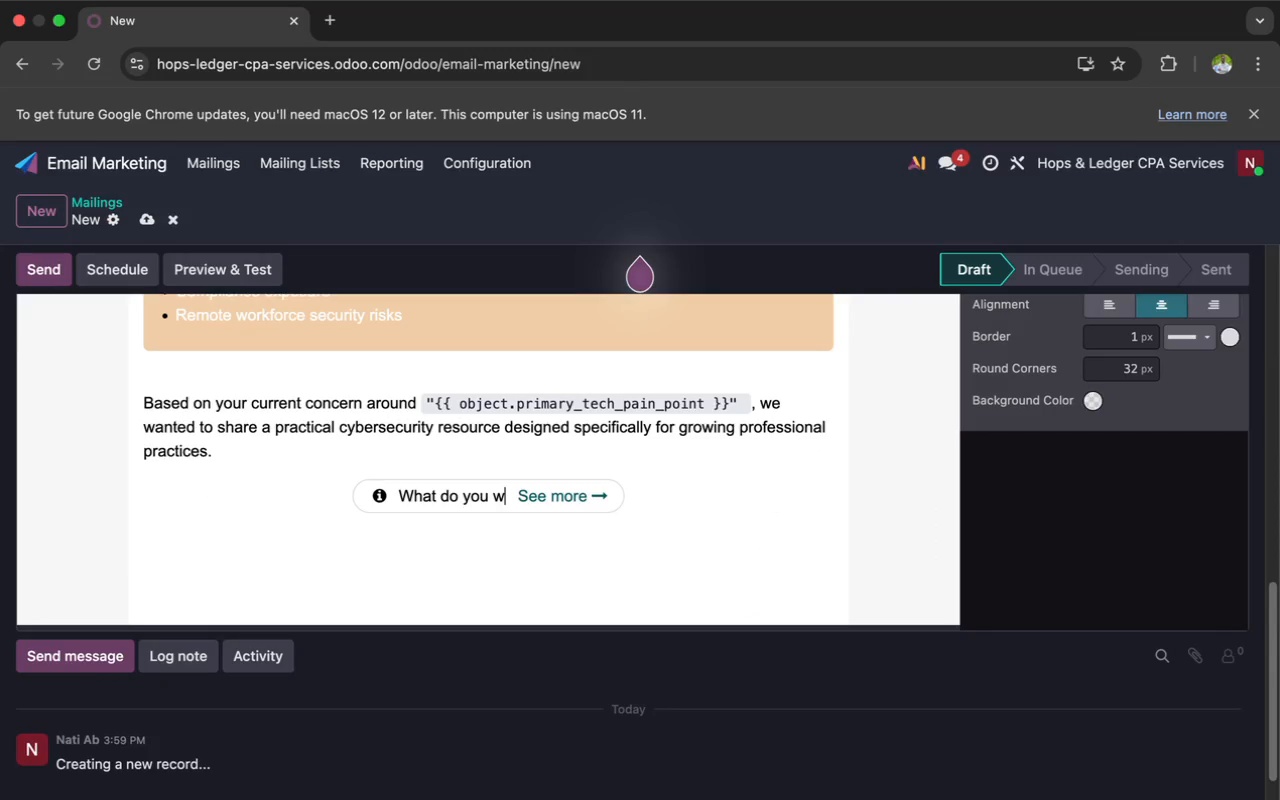 
key(Backspace)
 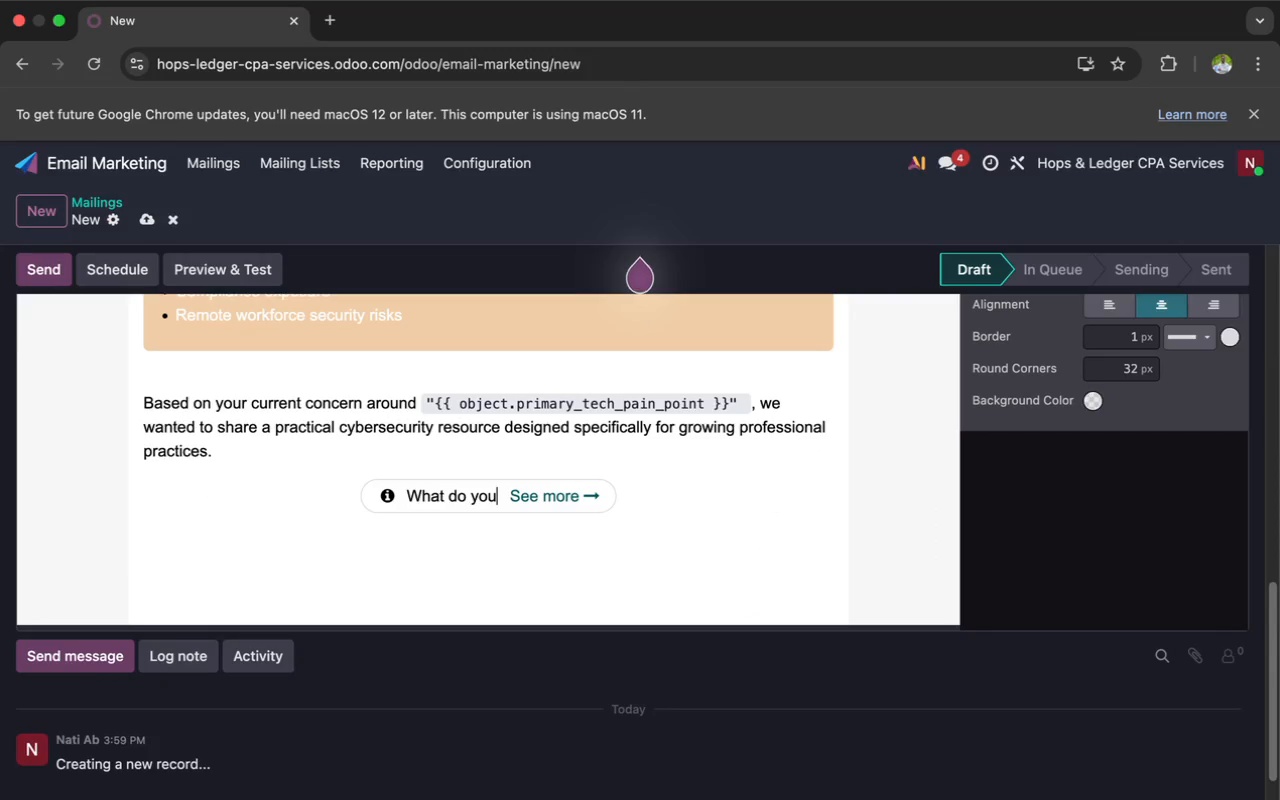 
key(Backspace)
 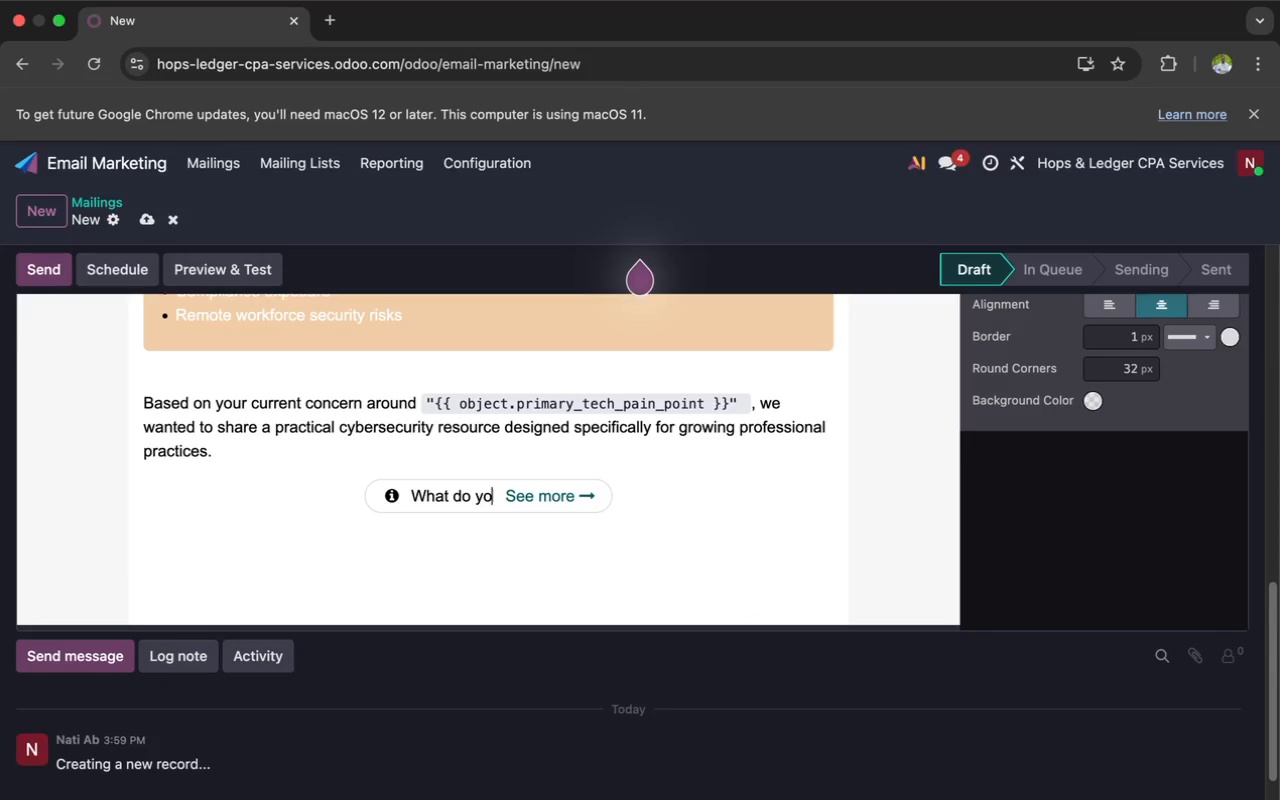 
key(Backspace)
 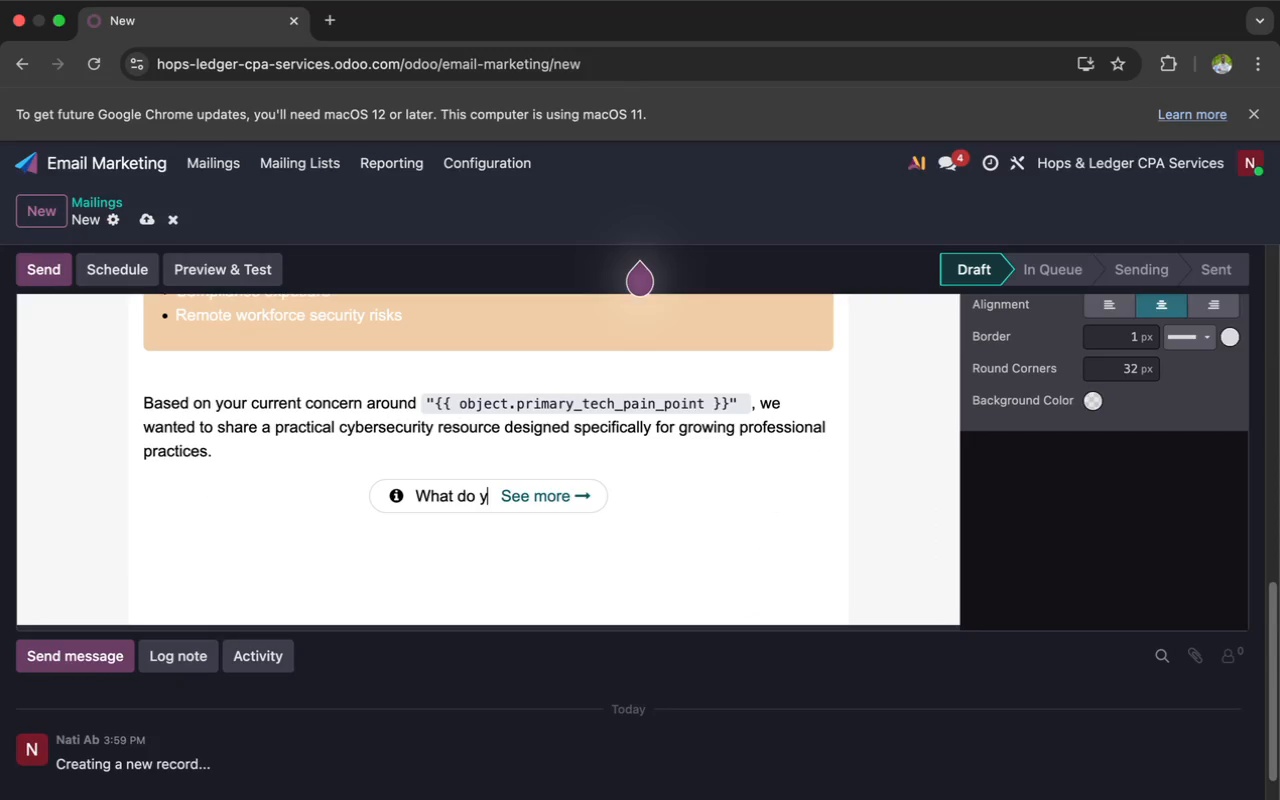 
key(Backspace)
 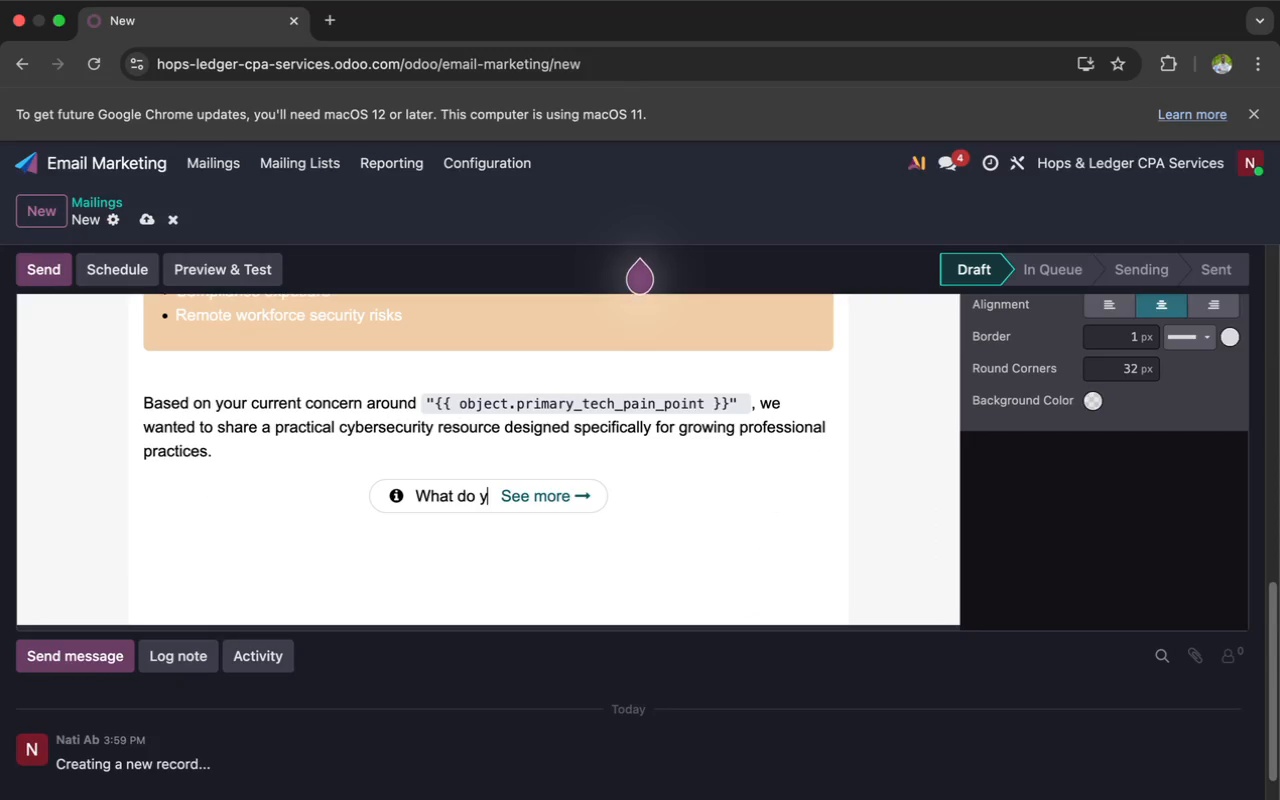 
key(Backspace)
 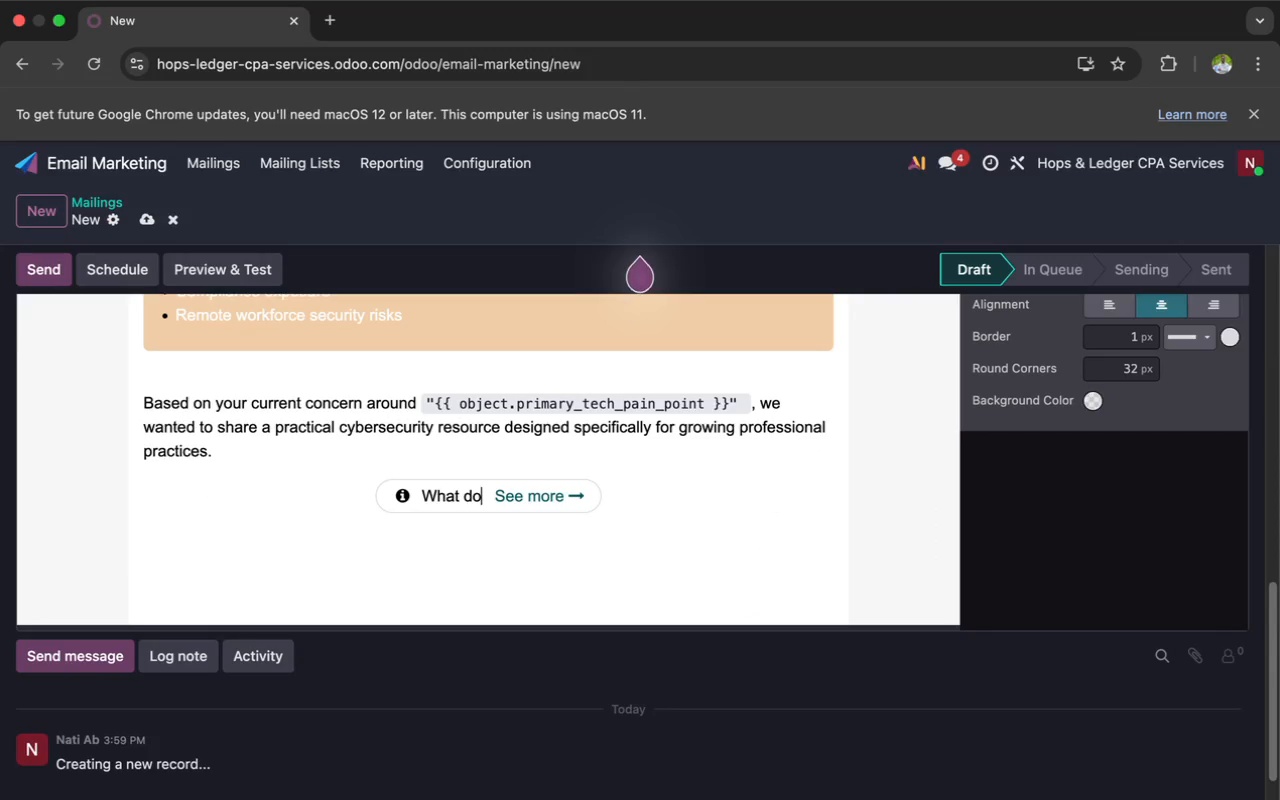 
key(Backspace)
 